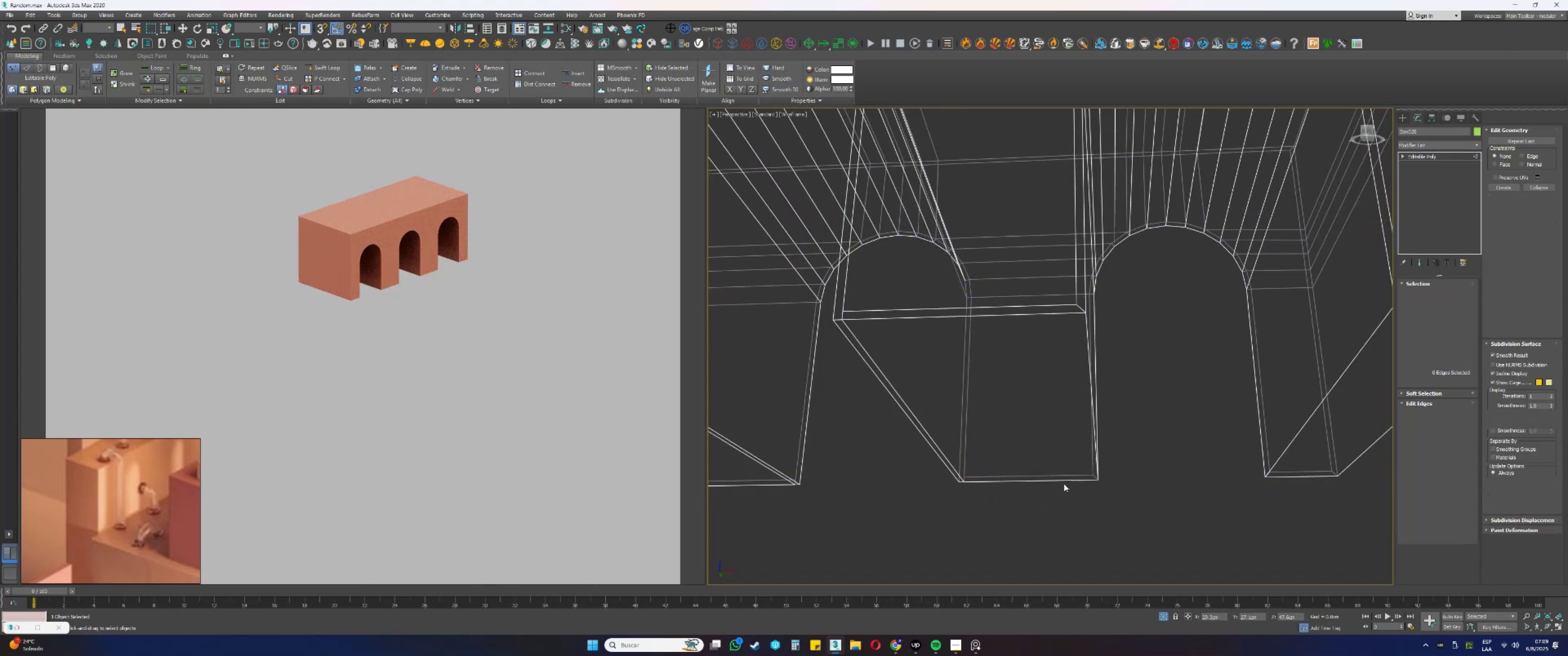 
left_click([1057, 481])
 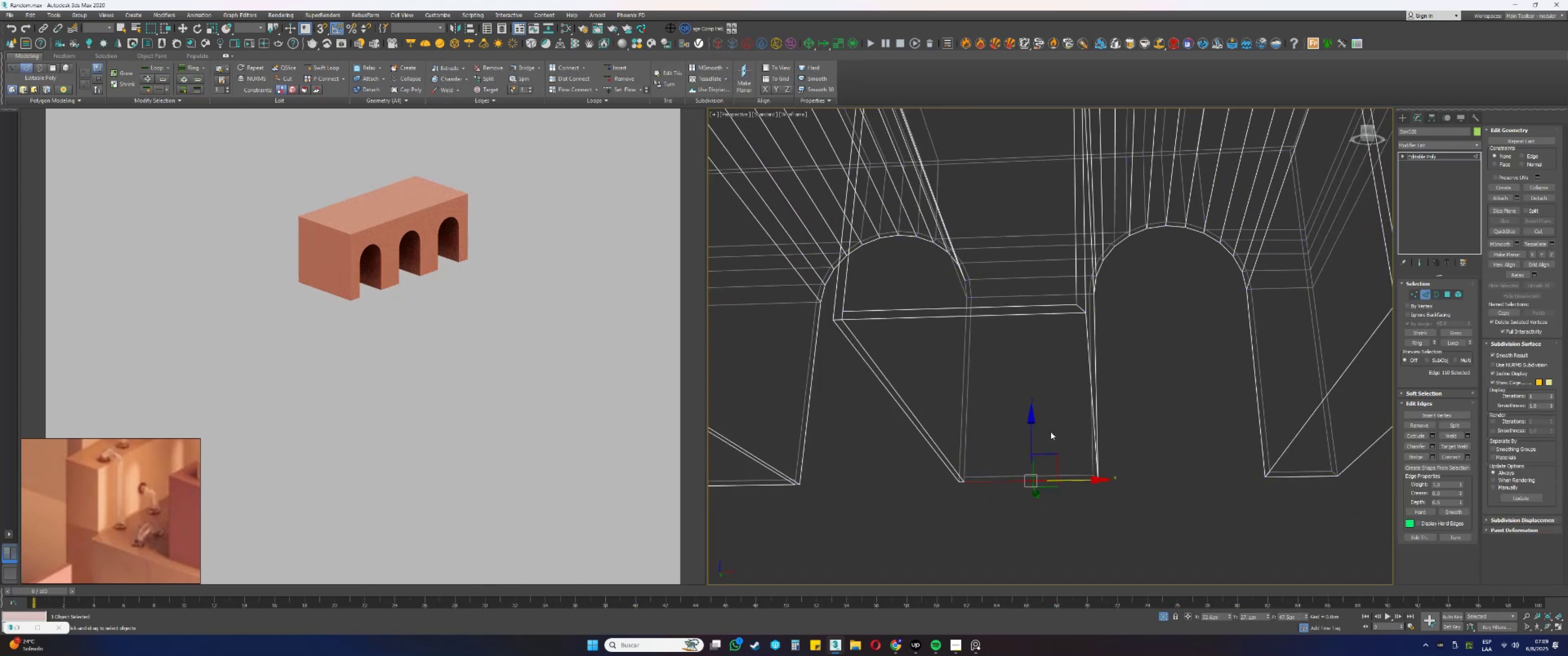 
hold_key(key=ControlLeft, duration=0.62)
left_click([1026, 315])
 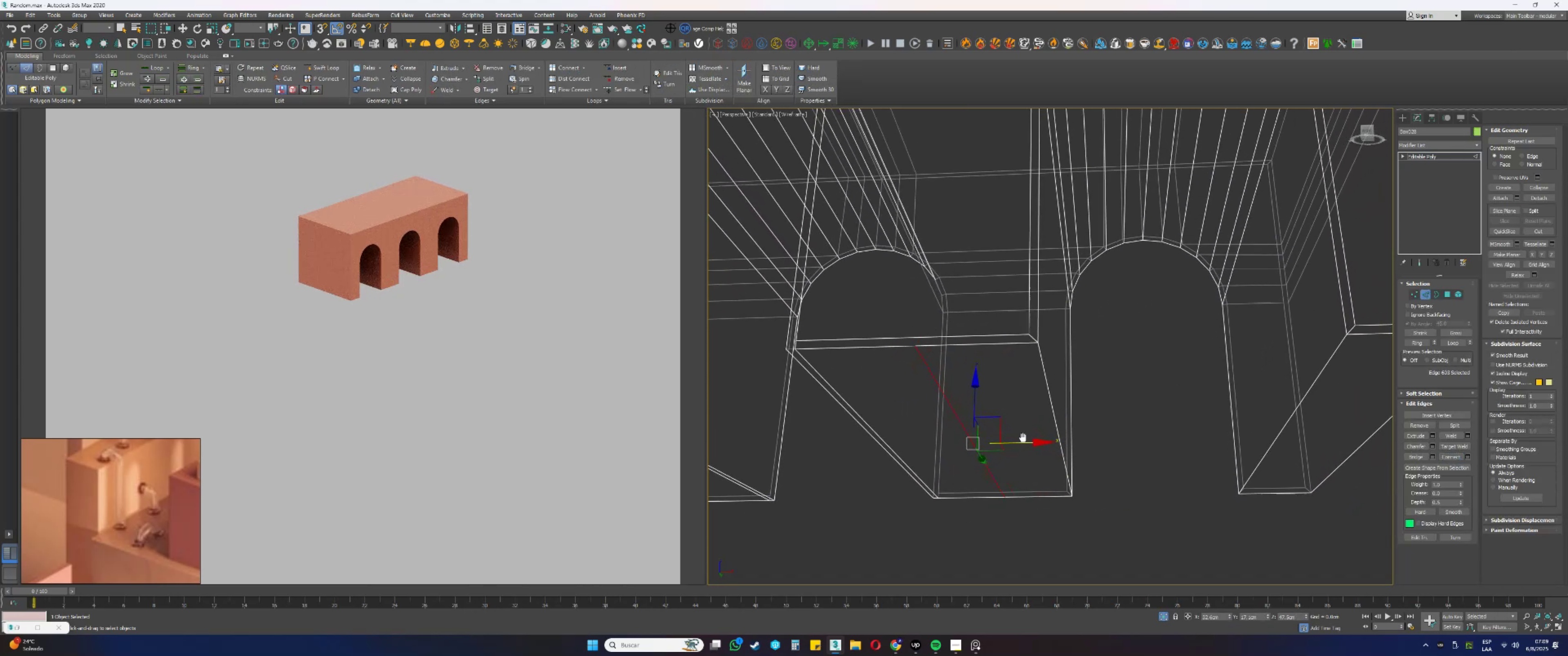 
left_click_drag(start_coordinate=[973, 448], to_coordinate=[960, 335])
 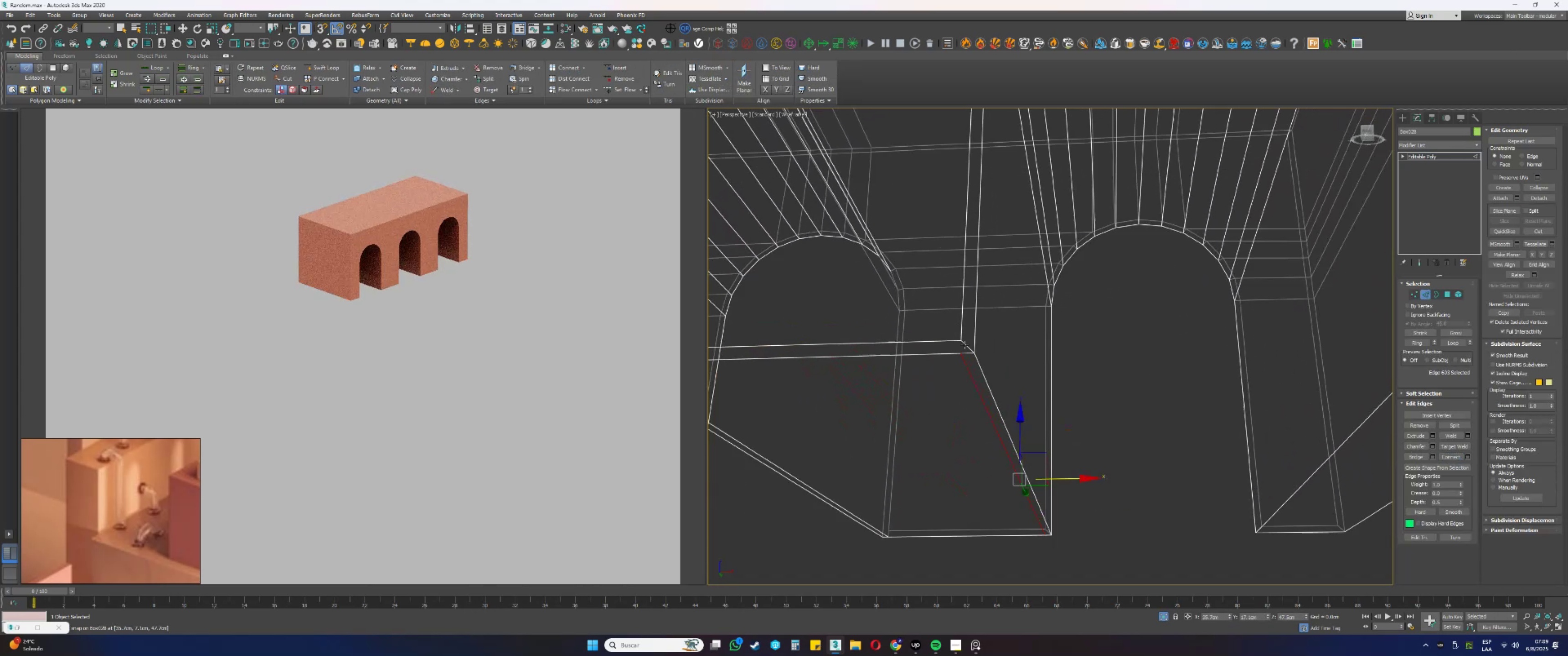 
type(ss1)
 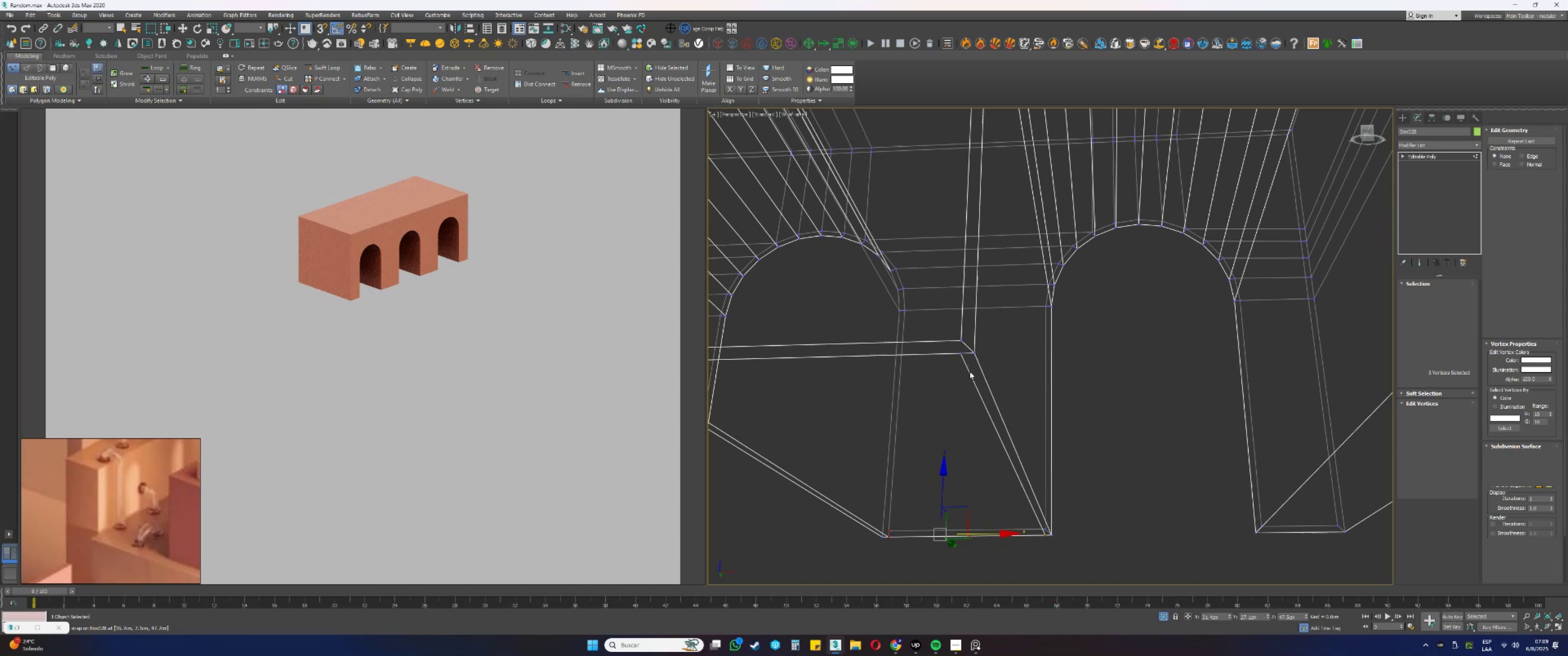 
scroll: coordinate [965, 345], scroll_direction: up, amount: 1.0
 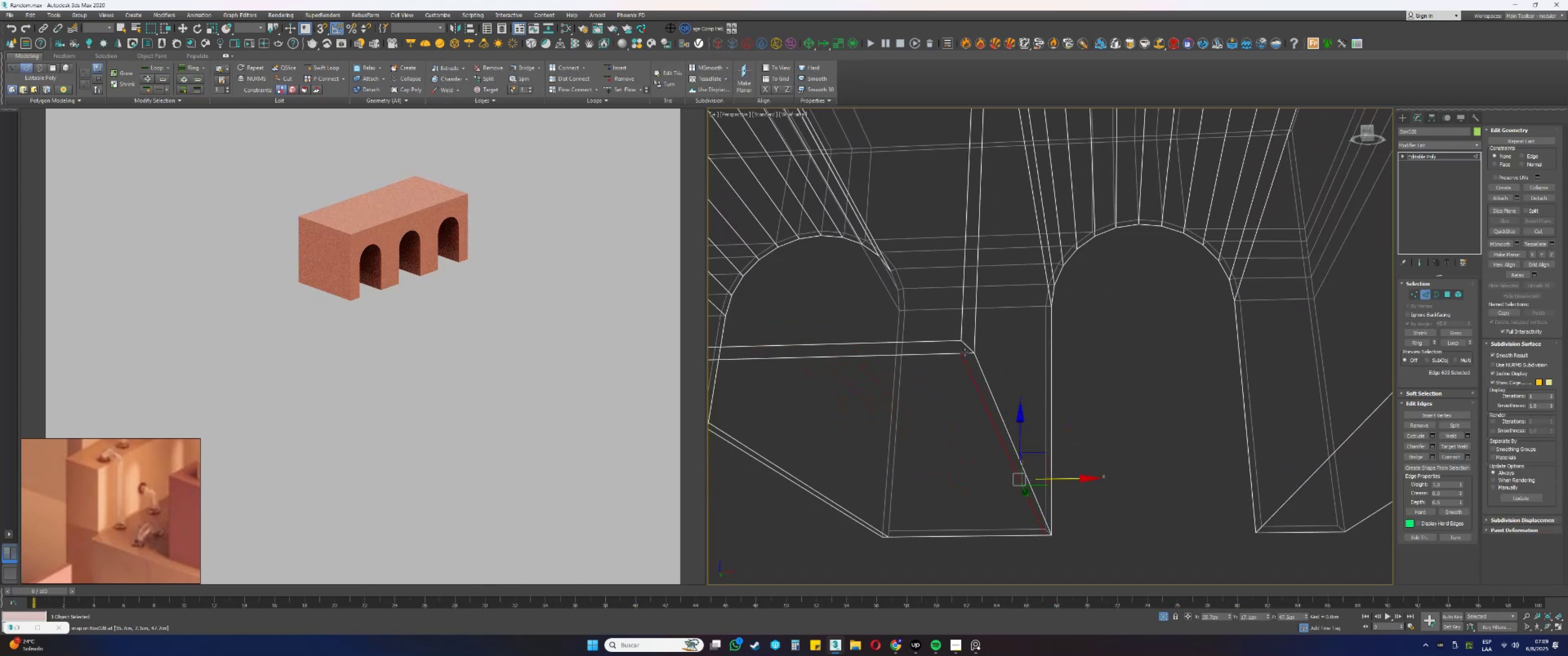 
left_click_drag(start_coordinate=[970, 372], to_coordinate=[958, 335])
 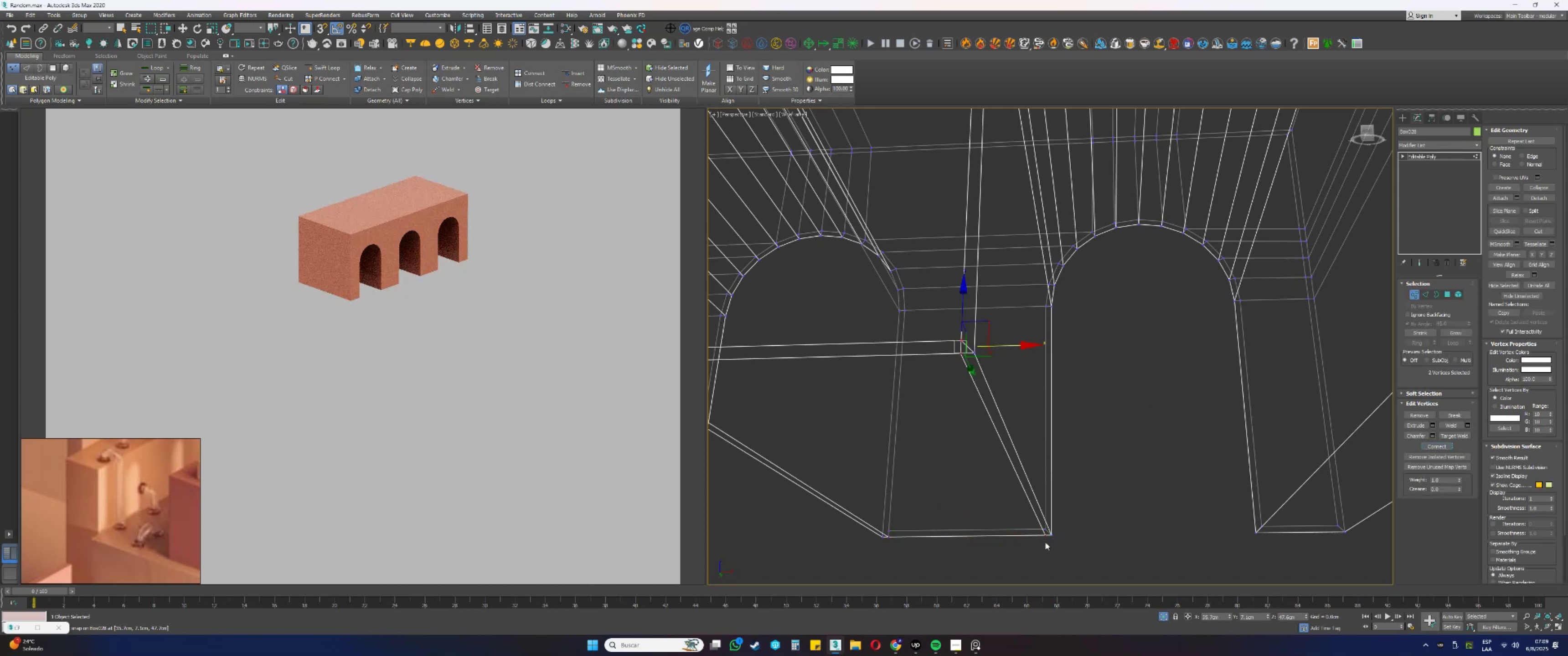 
left_click_drag(start_coordinate=[1048, 541], to_coordinate=[1032, 508])
 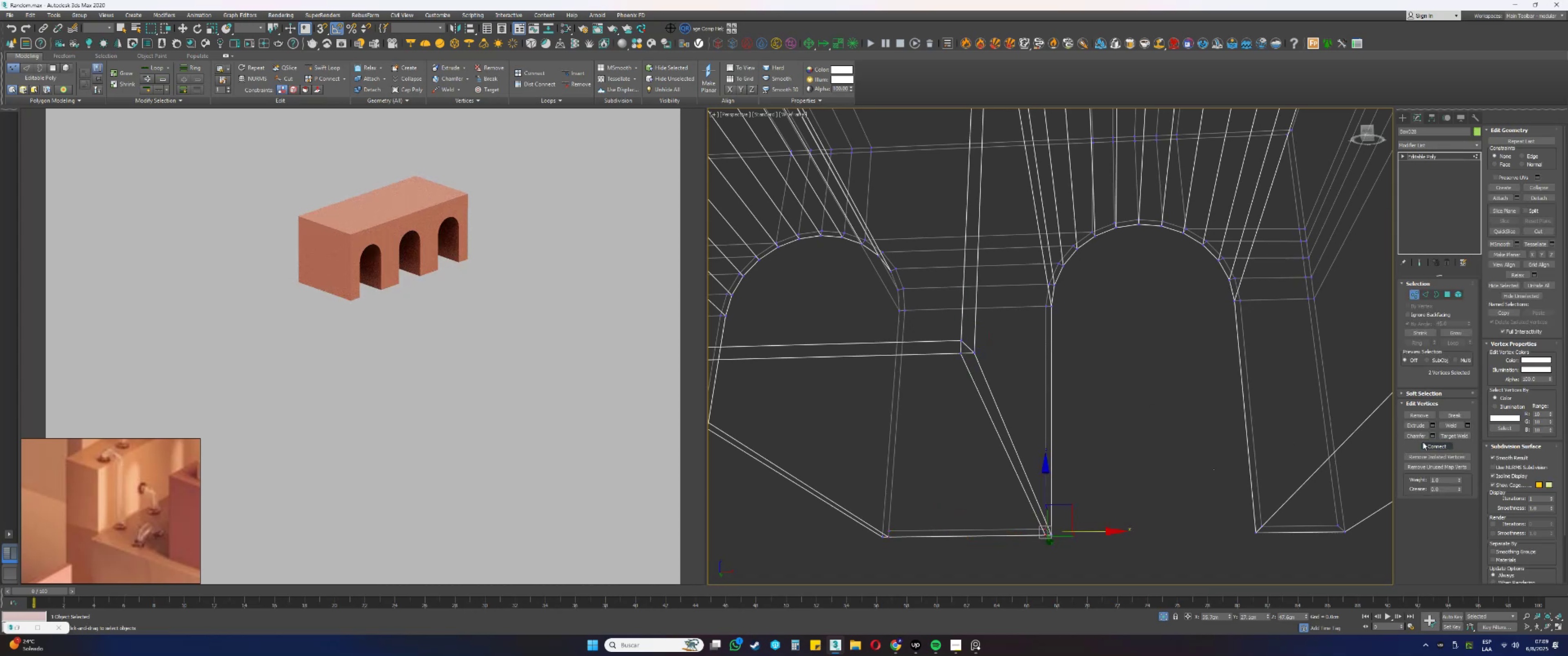 
left_click([1434, 444])
 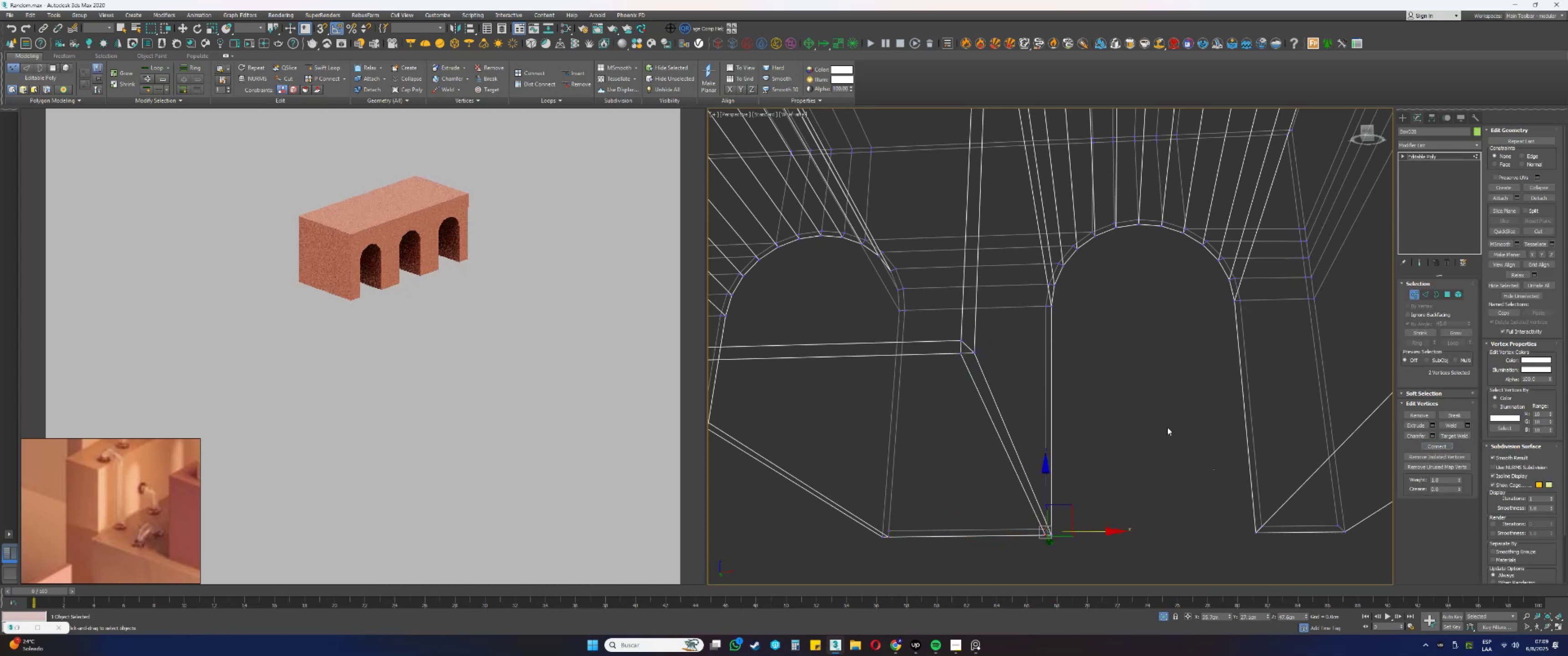 
key(2)
 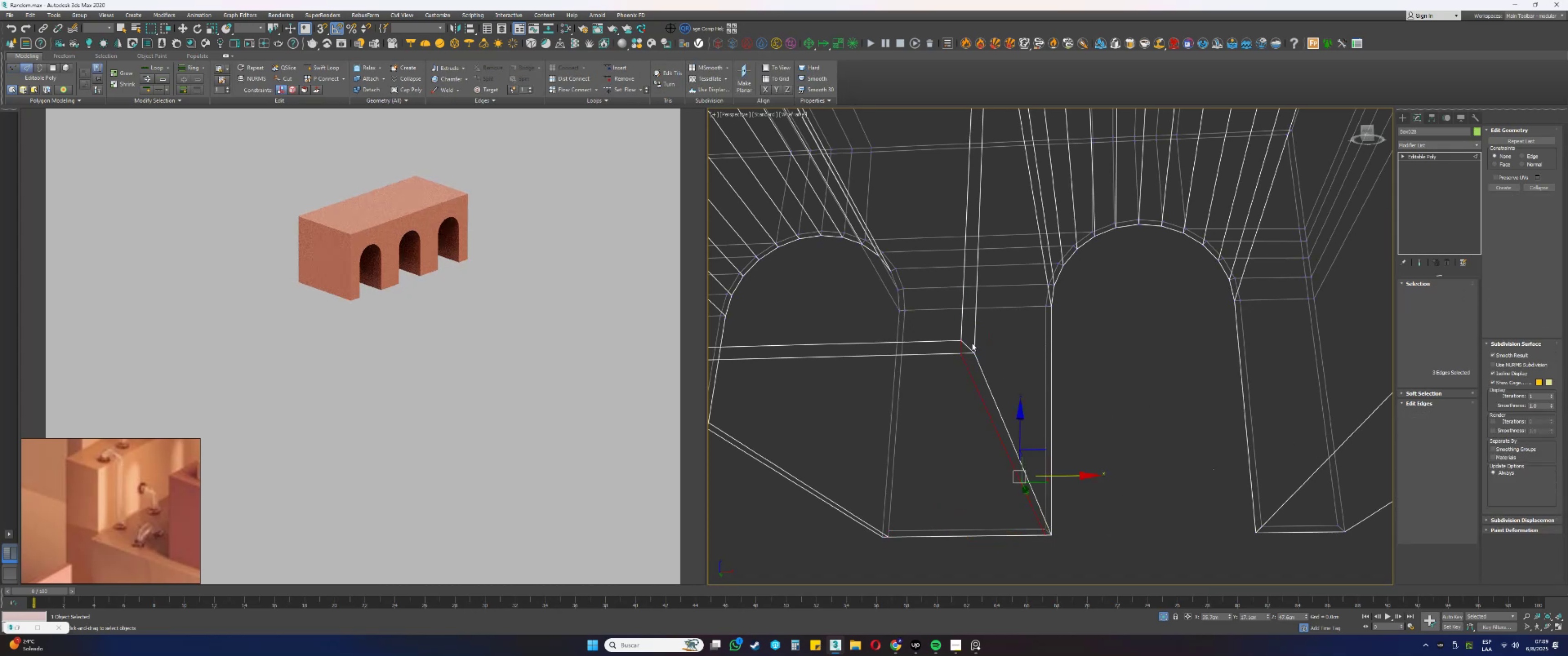 
left_click([969, 348])
 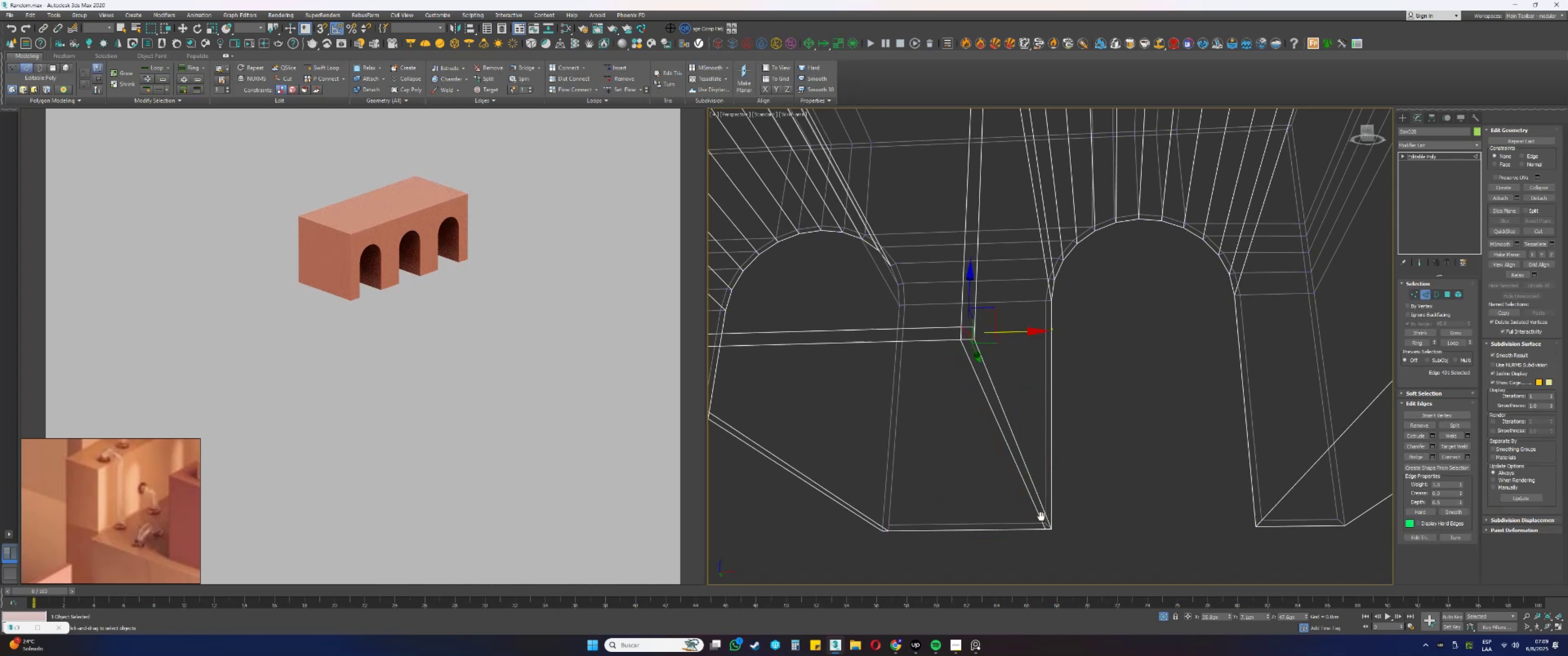 
scroll: coordinate [1037, 499], scroll_direction: up, amount: 2.0
 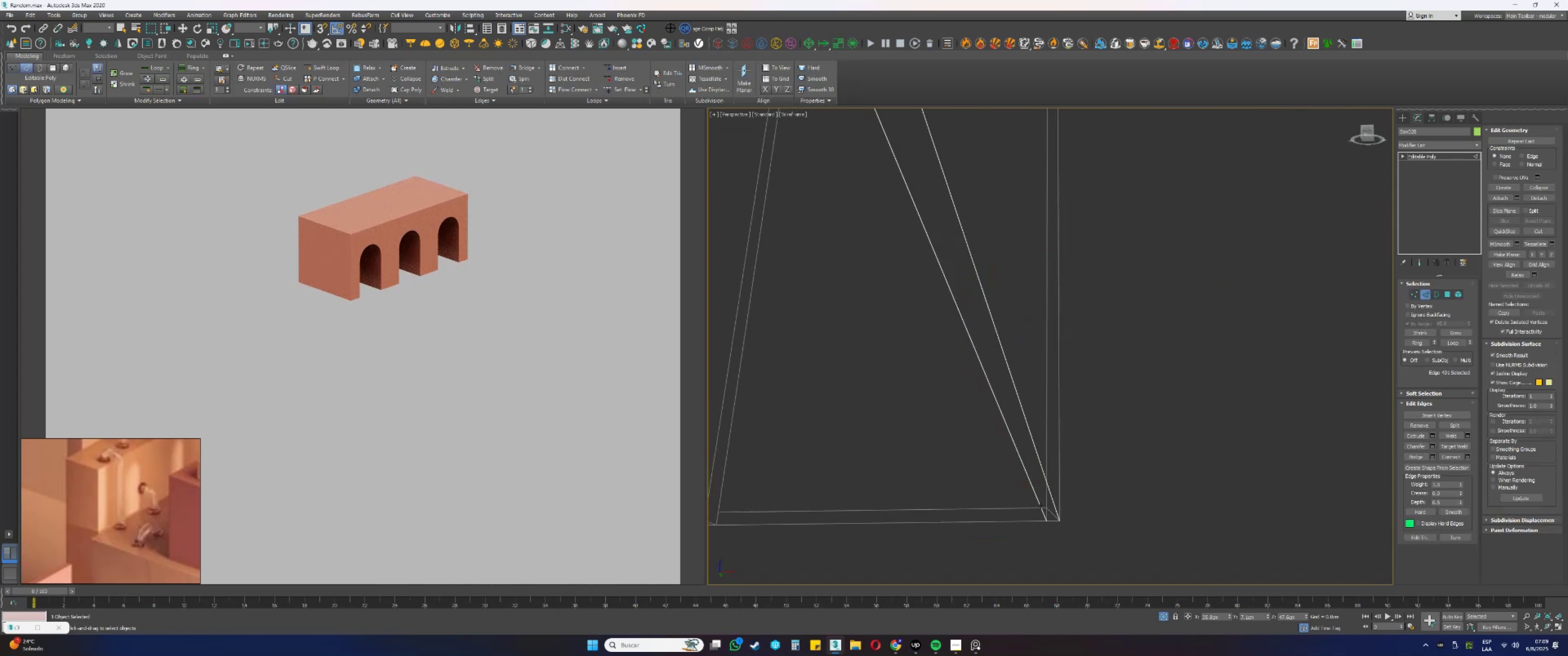 
hold_key(key=ControlLeft, duration=0.39)
left_click([1051, 513])
 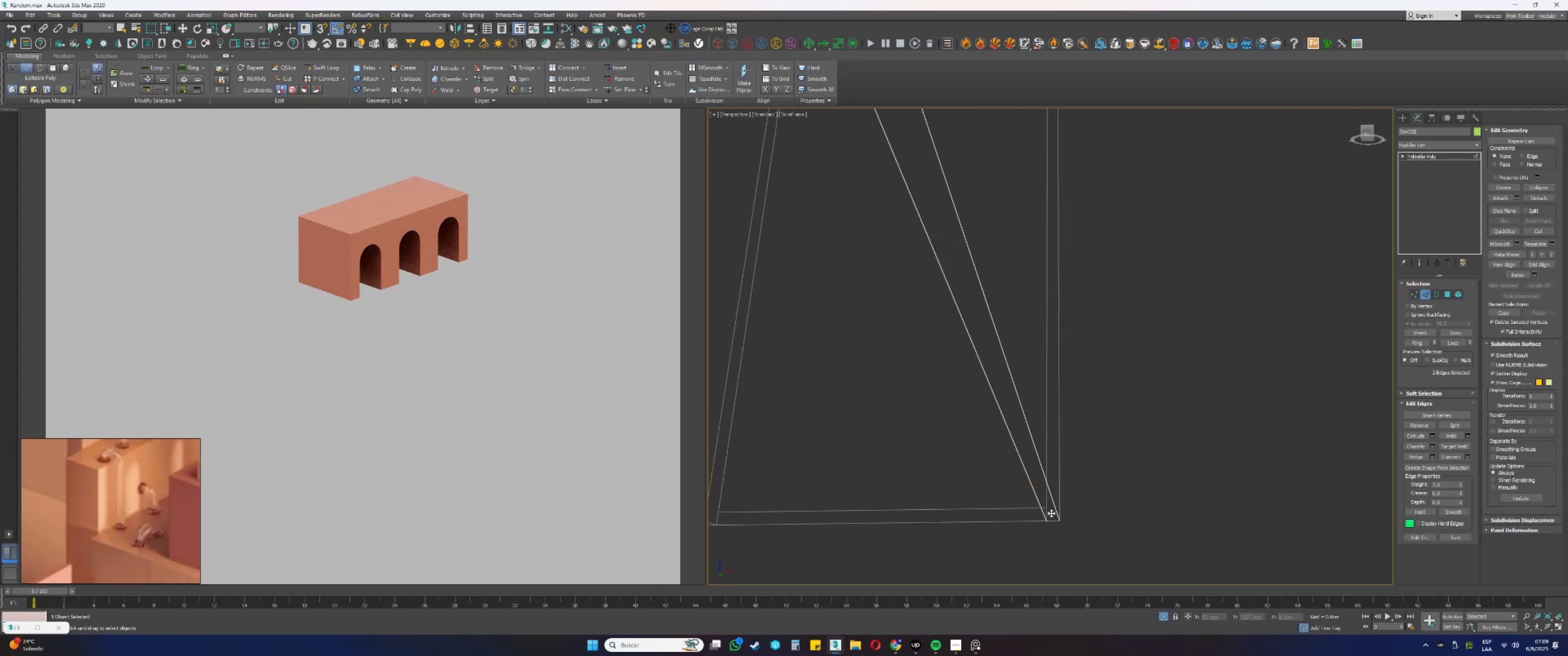 
scroll: coordinate [1051, 512], scroll_direction: down, amount: 2.0
 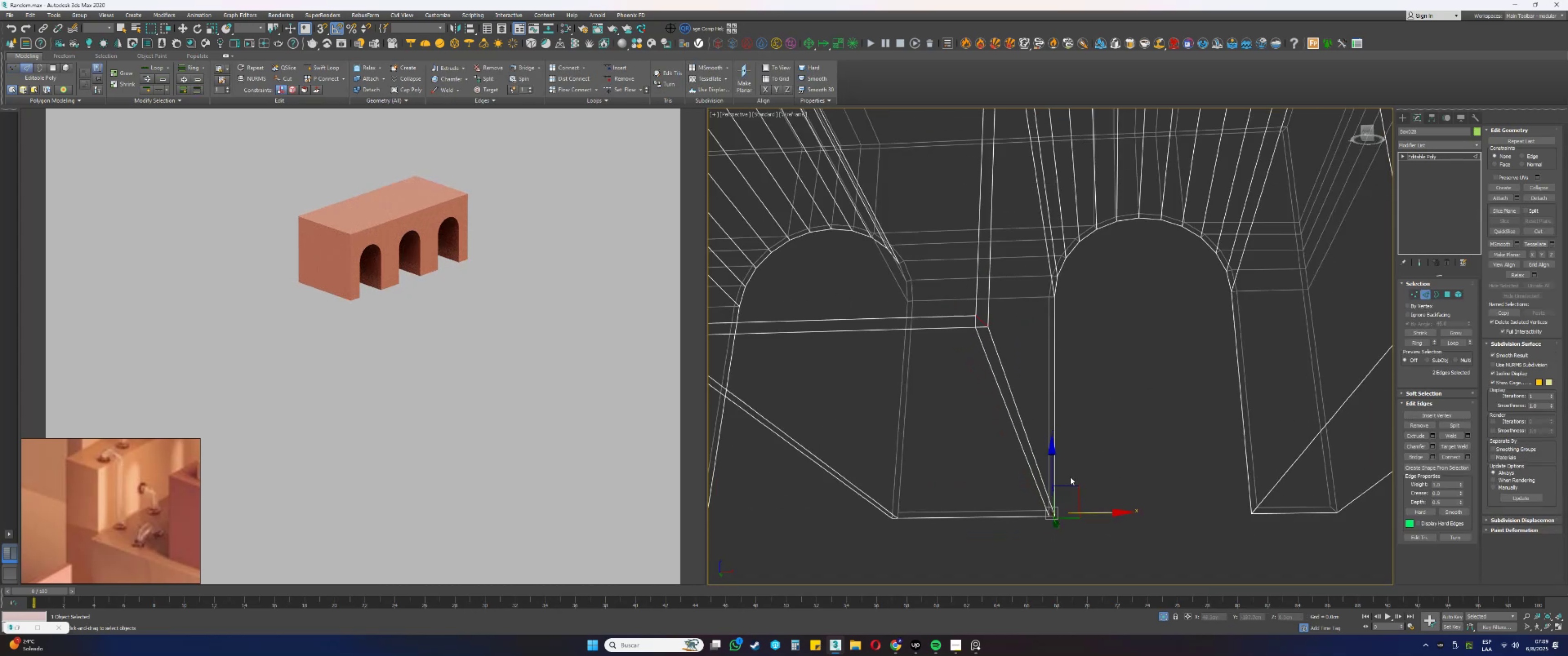 
key(Control+Backspace)
 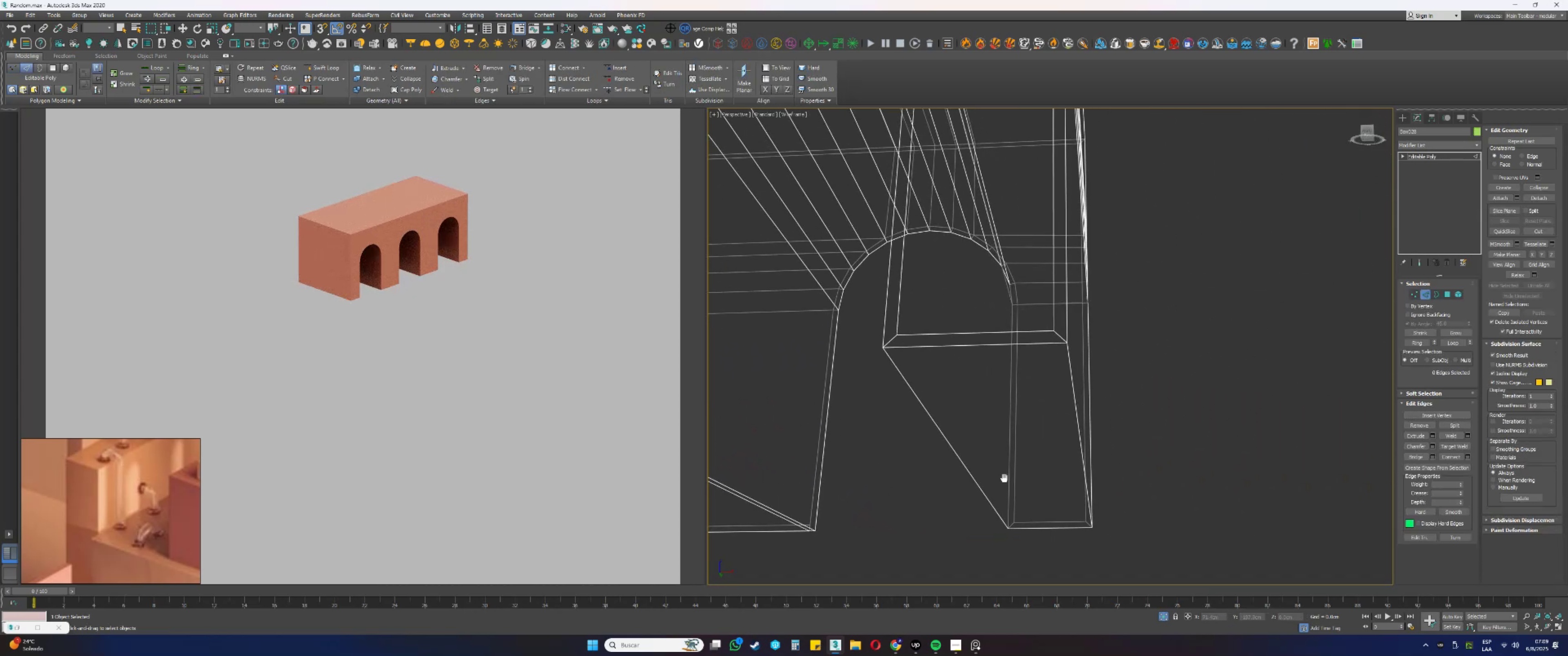 
type(22)
 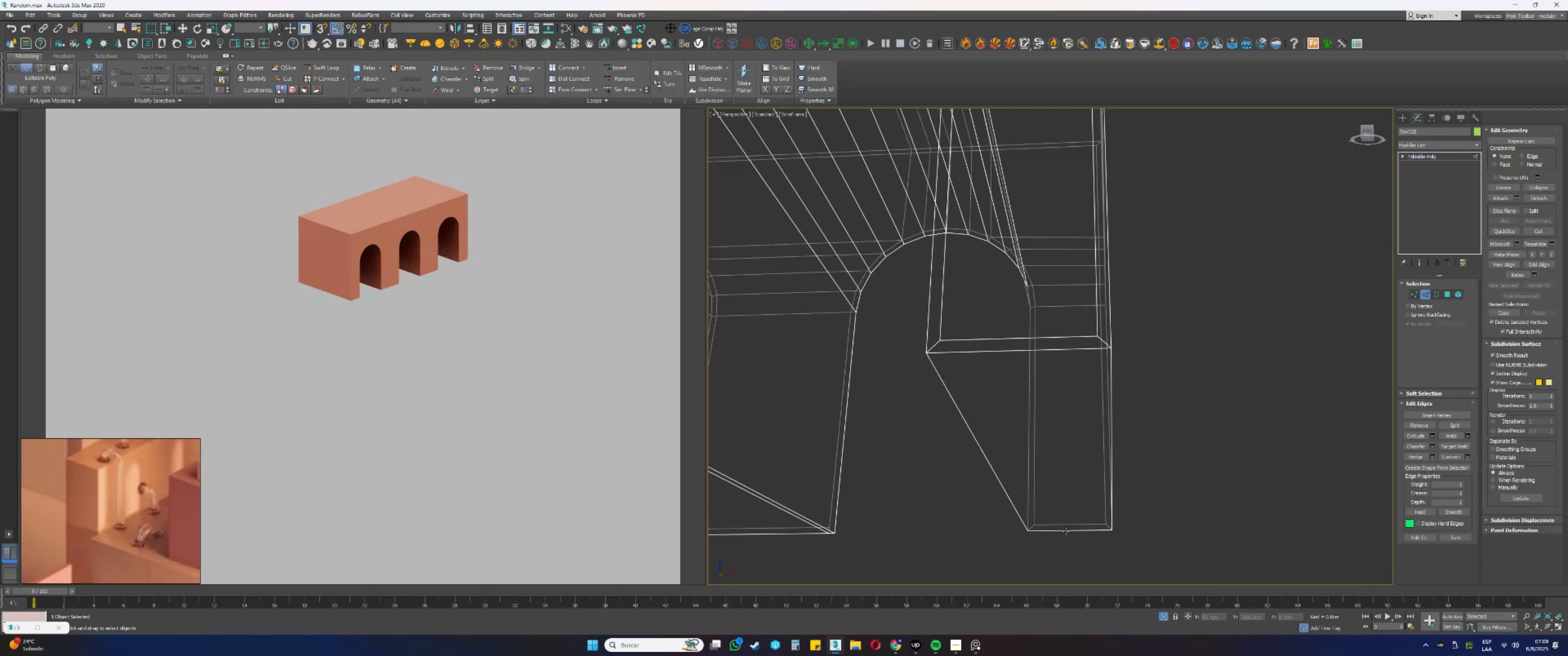 
left_click([1063, 530])
 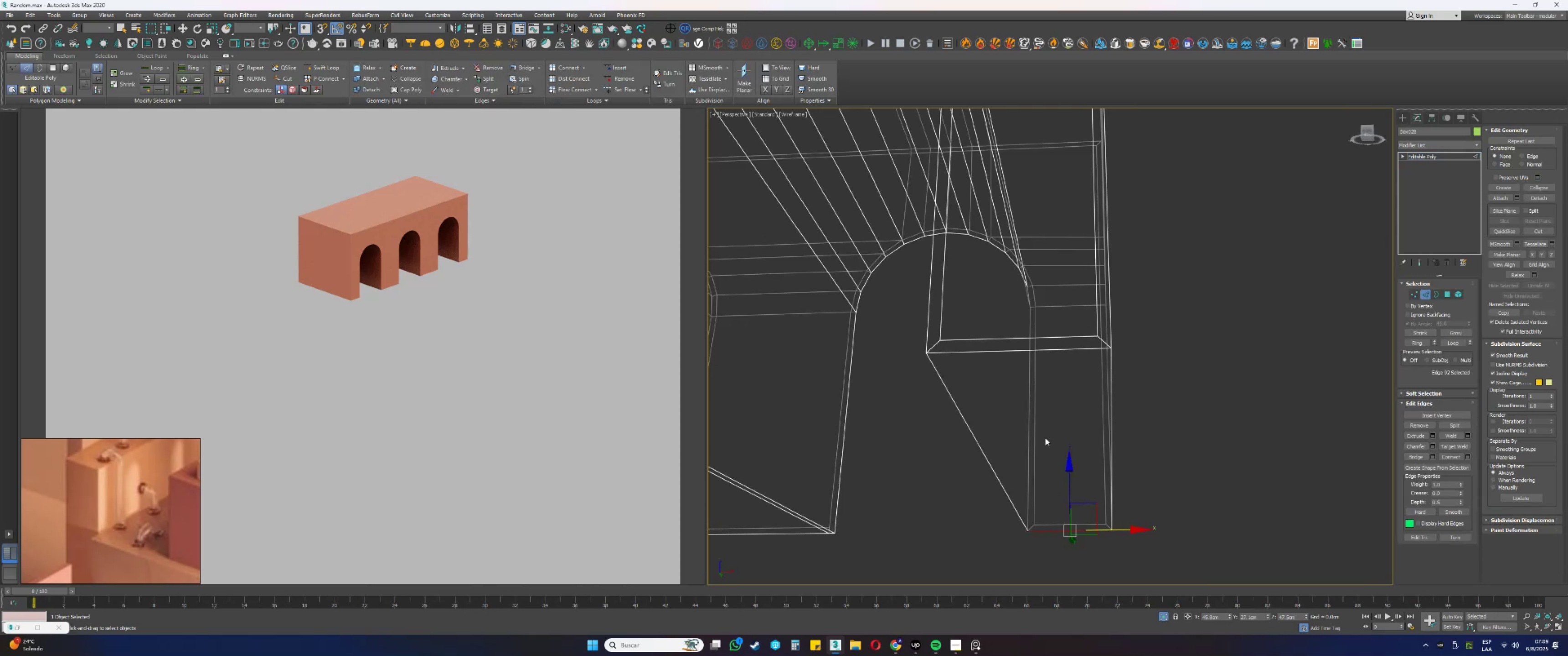 
hold_key(key=ControlLeft, duration=0.75)
left_click([1047, 350])
 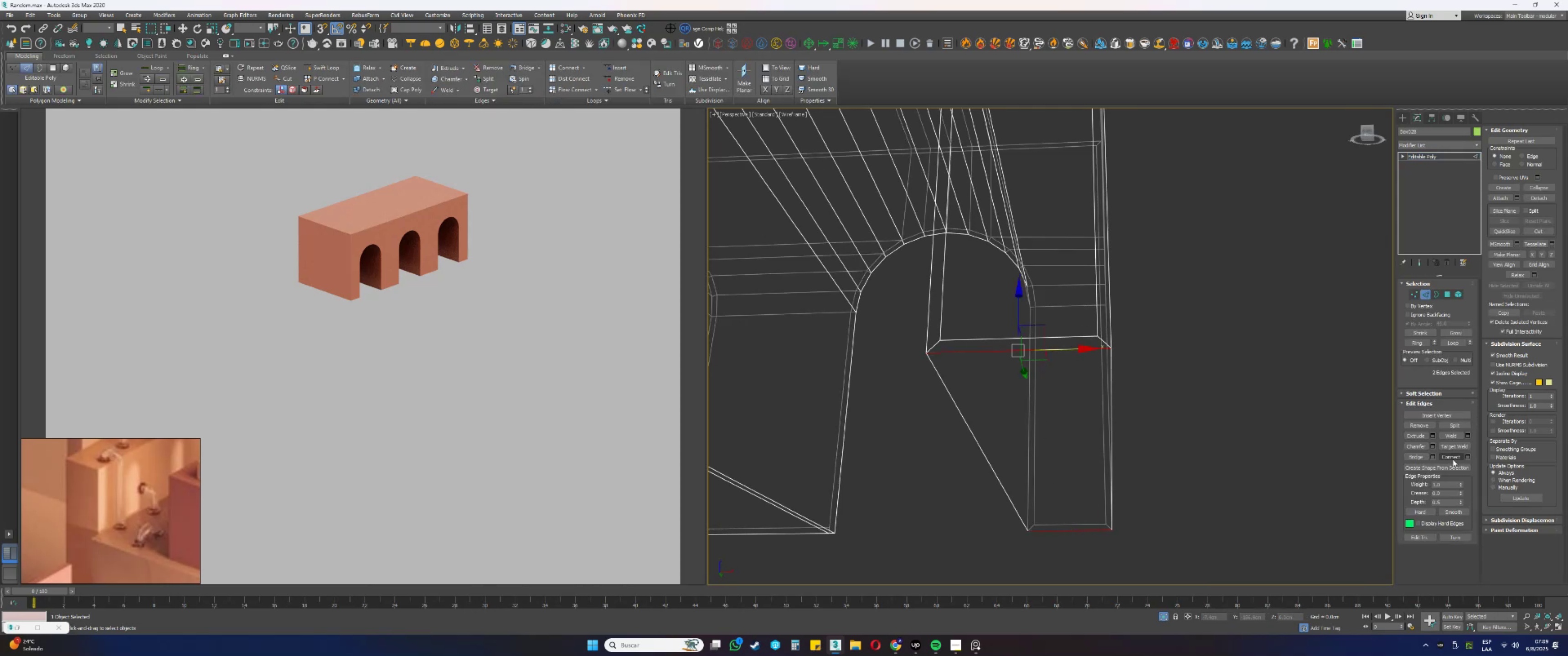 
left_click([1456, 454])
 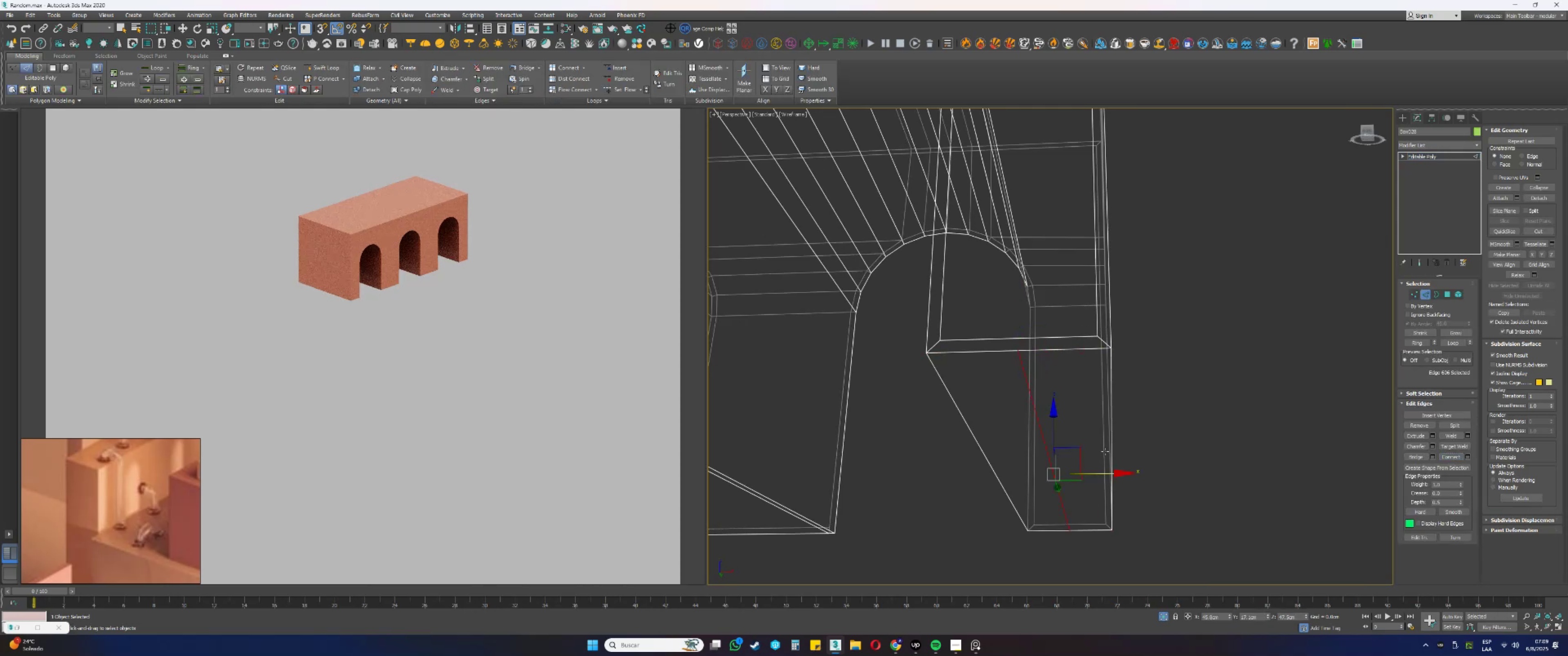 
left_click_drag(start_coordinate=[1095, 470], to_coordinate=[1081, 482])
 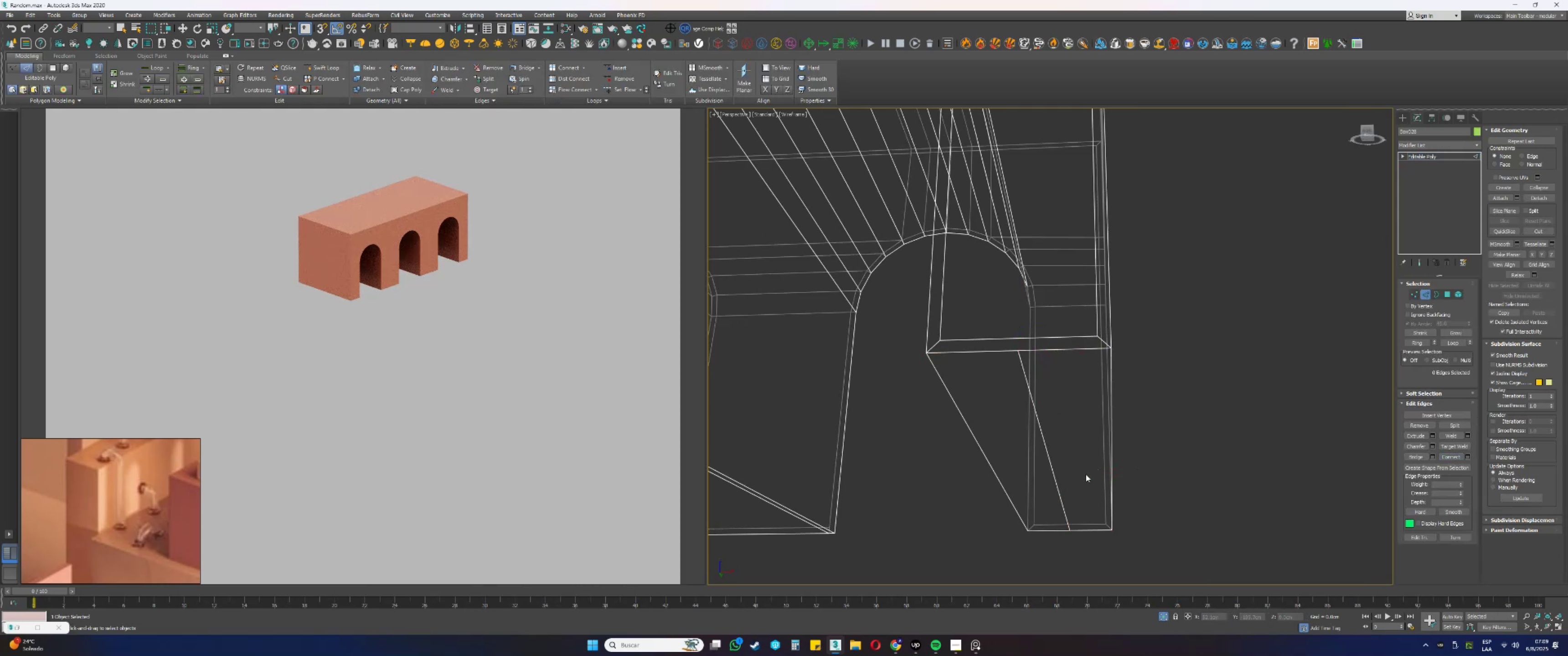 
key(Control+ControlLeft)
 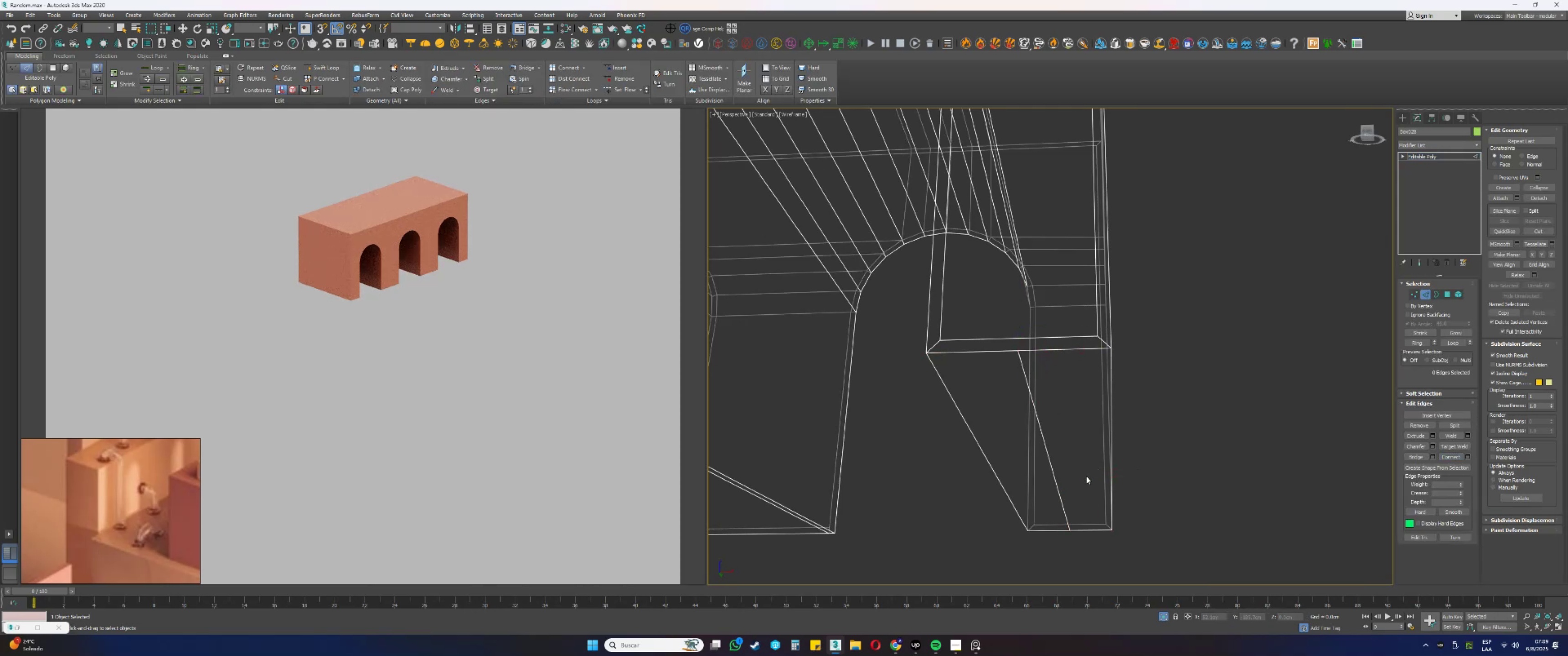 
key(Control+Z)
 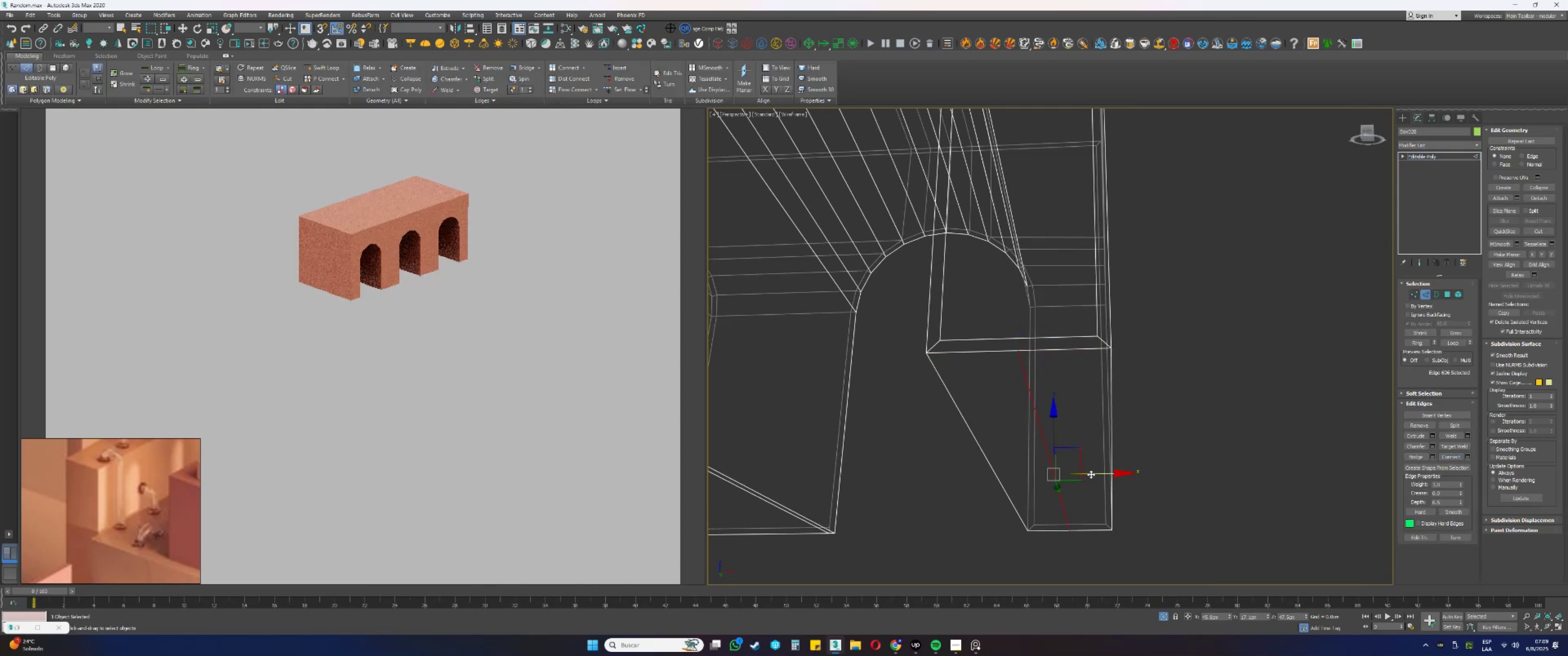 
left_click_drag(start_coordinate=[1095, 473], to_coordinate=[1037, 519])
 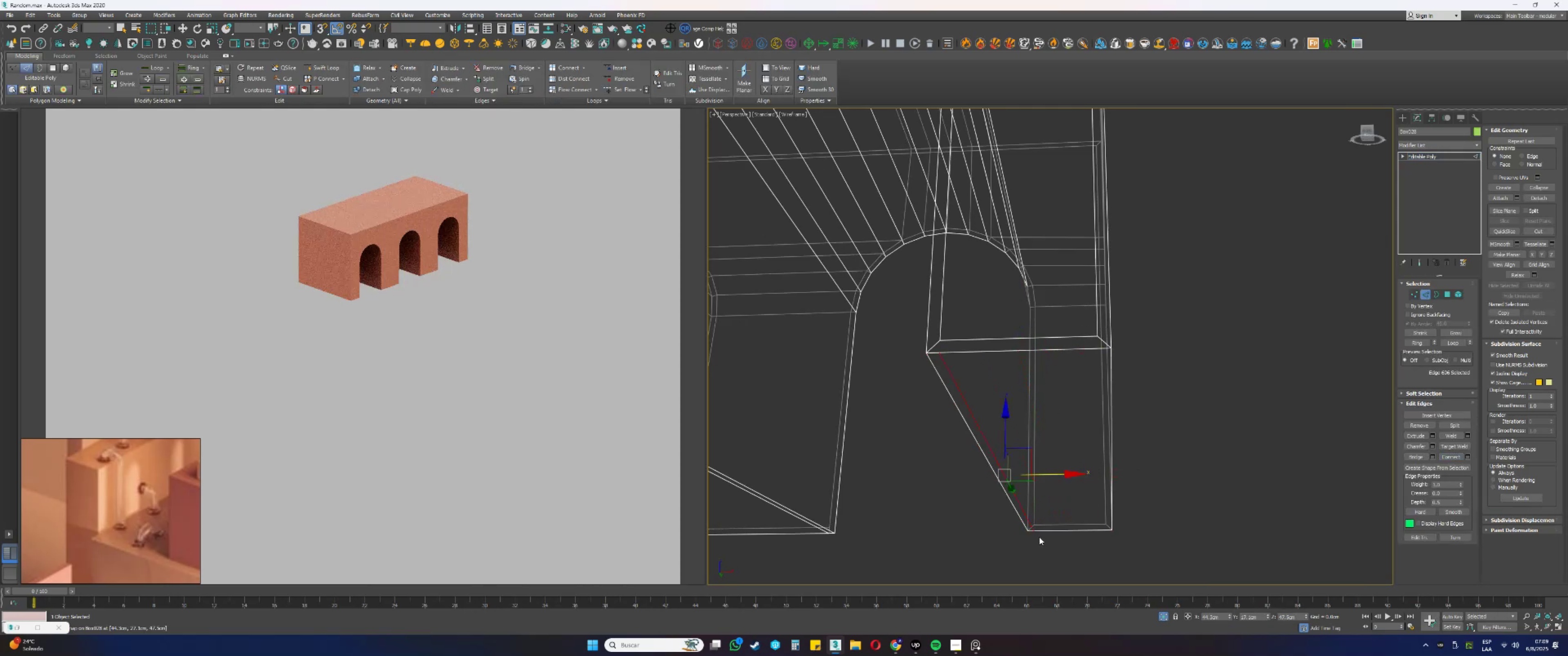 
type(ss1)
 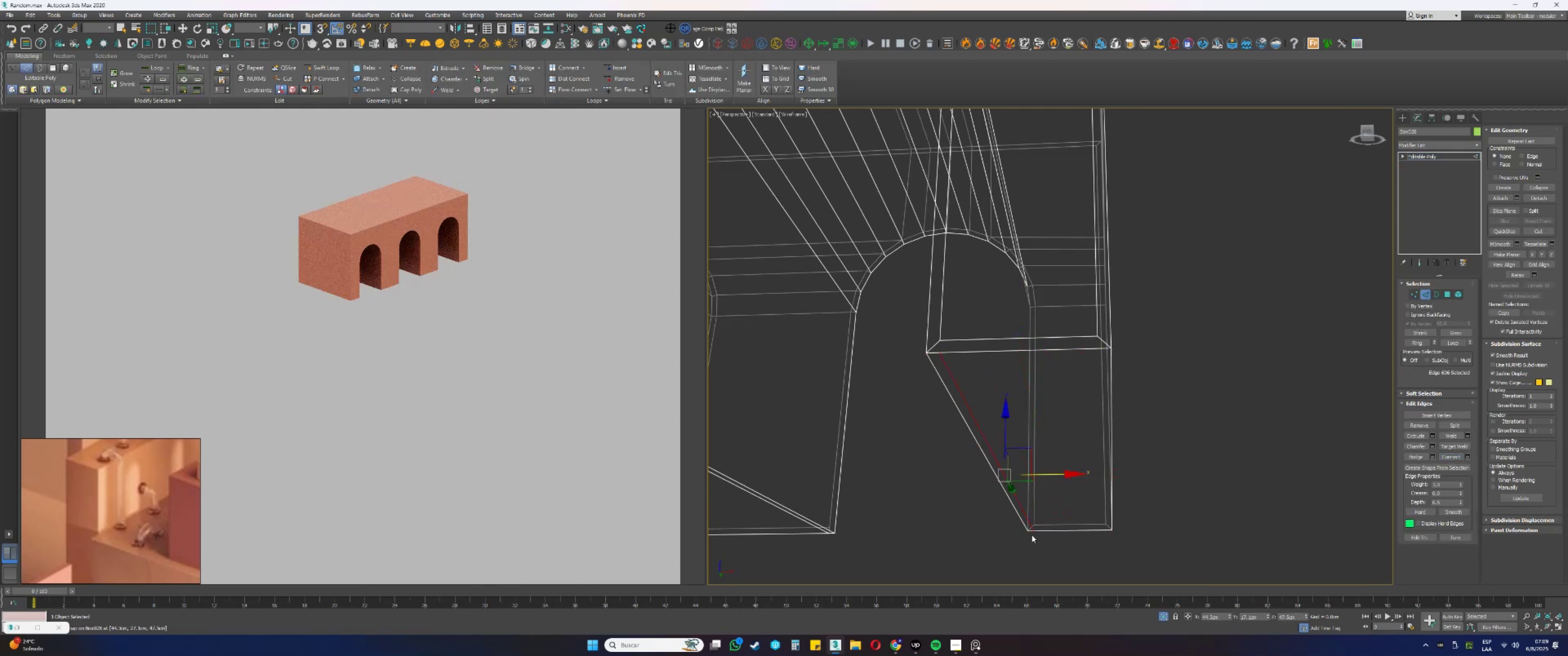 
scroll: coordinate [1032, 533], scroll_direction: up, amount: 2.0
 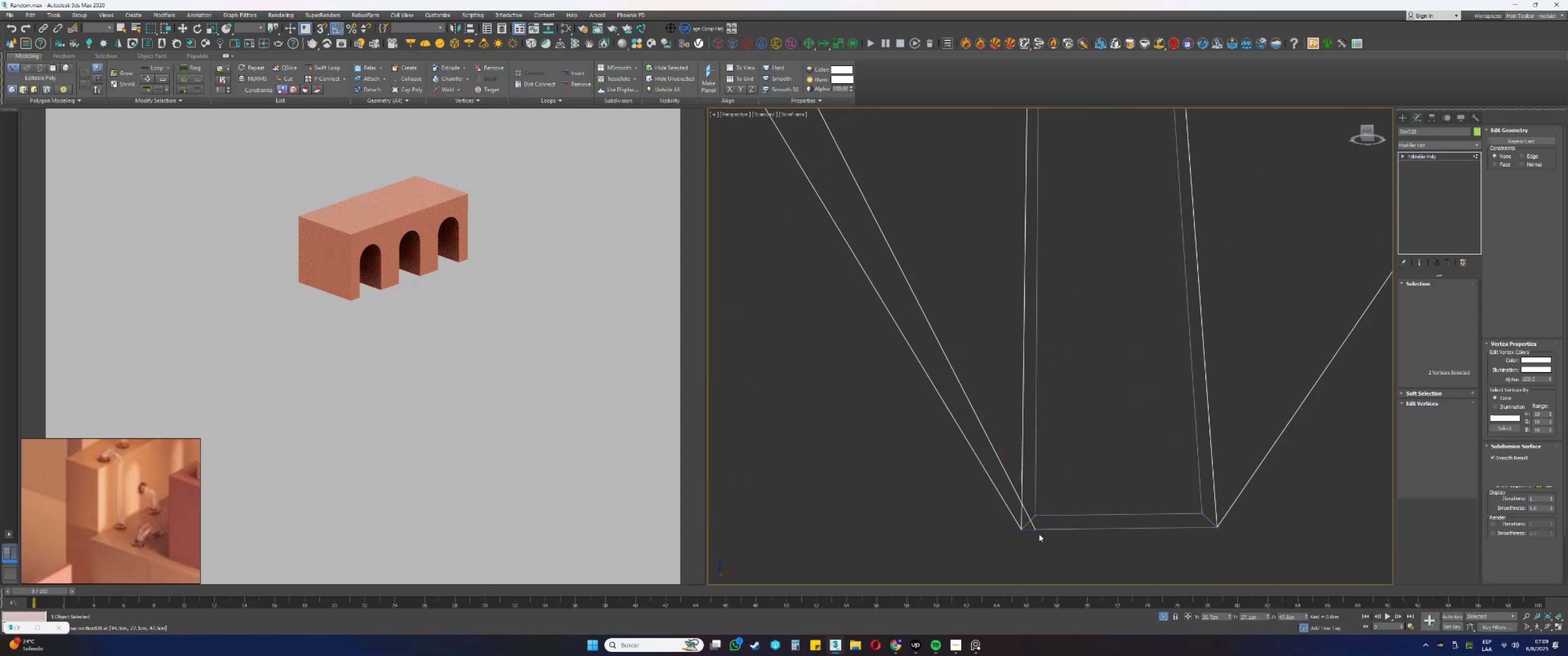 
left_click_drag(start_coordinate=[1041, 535], to_coordinate=[1034, 499])
 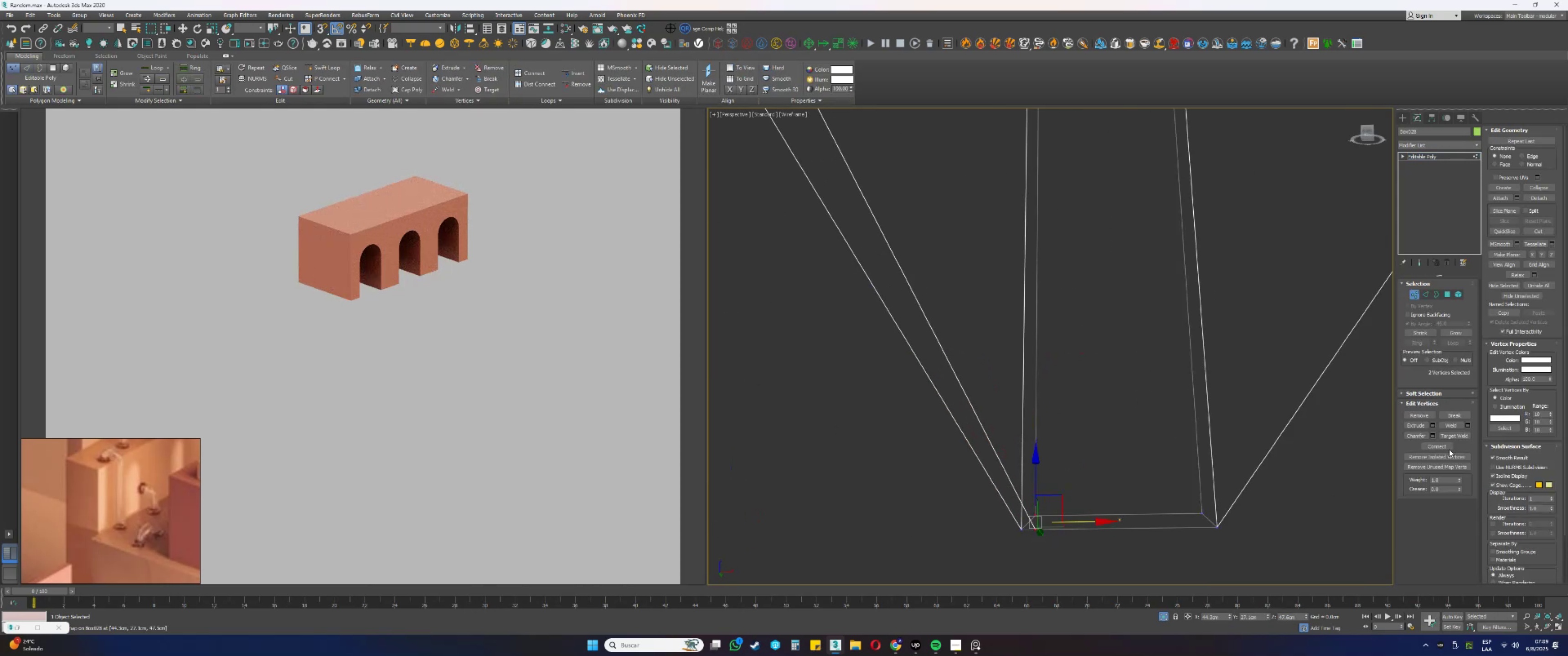 
left_click([1442, 443])
 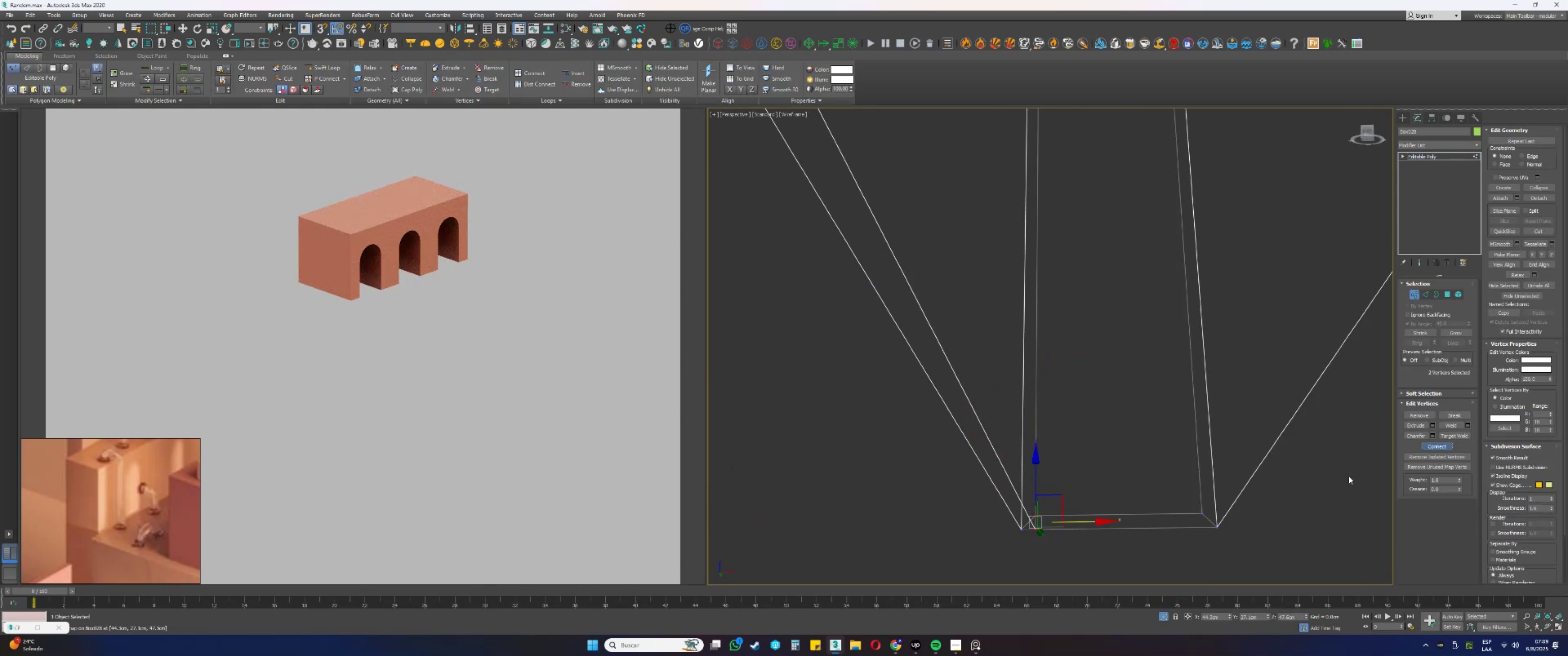 
scroll: coordinate [1075, 523], scroll_direction: down, amount: 2.0
 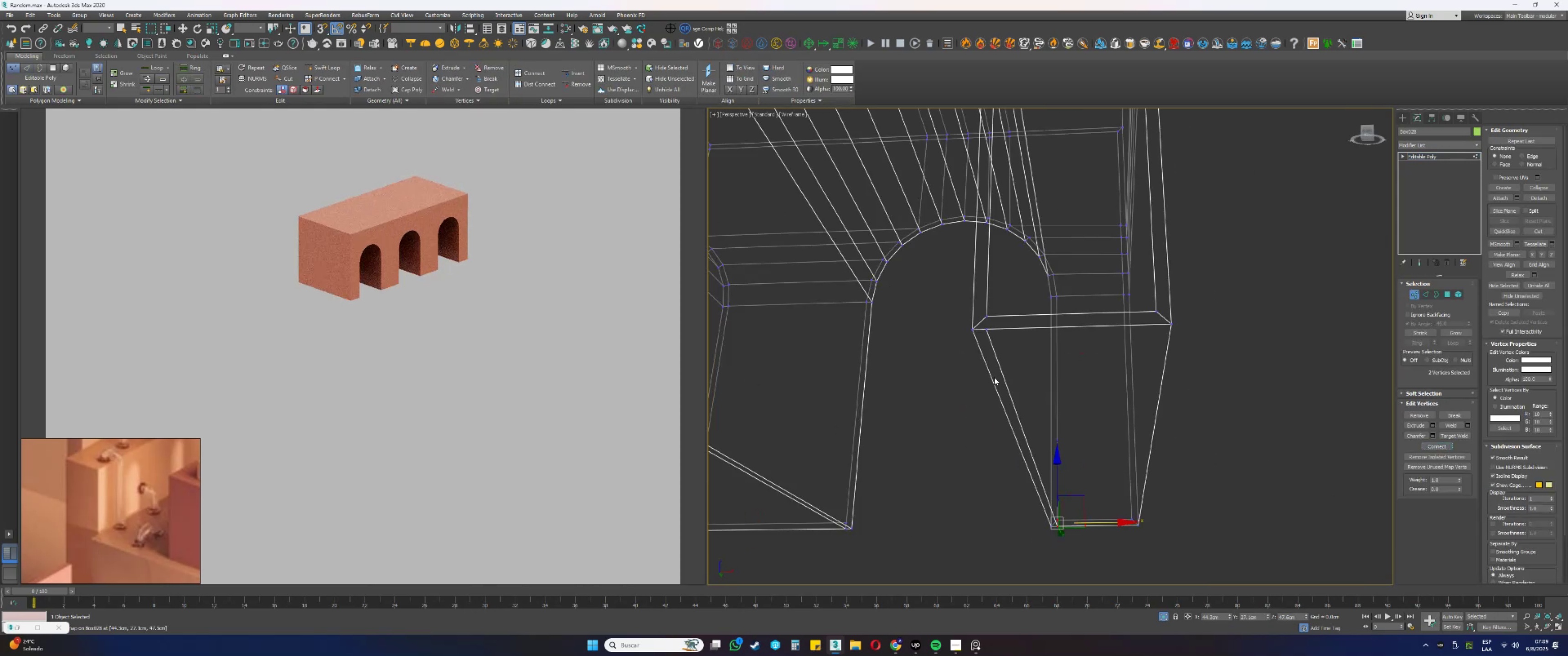 
scroll: coordinate [994, 332], scroll_direction: up, amount: 1.0
 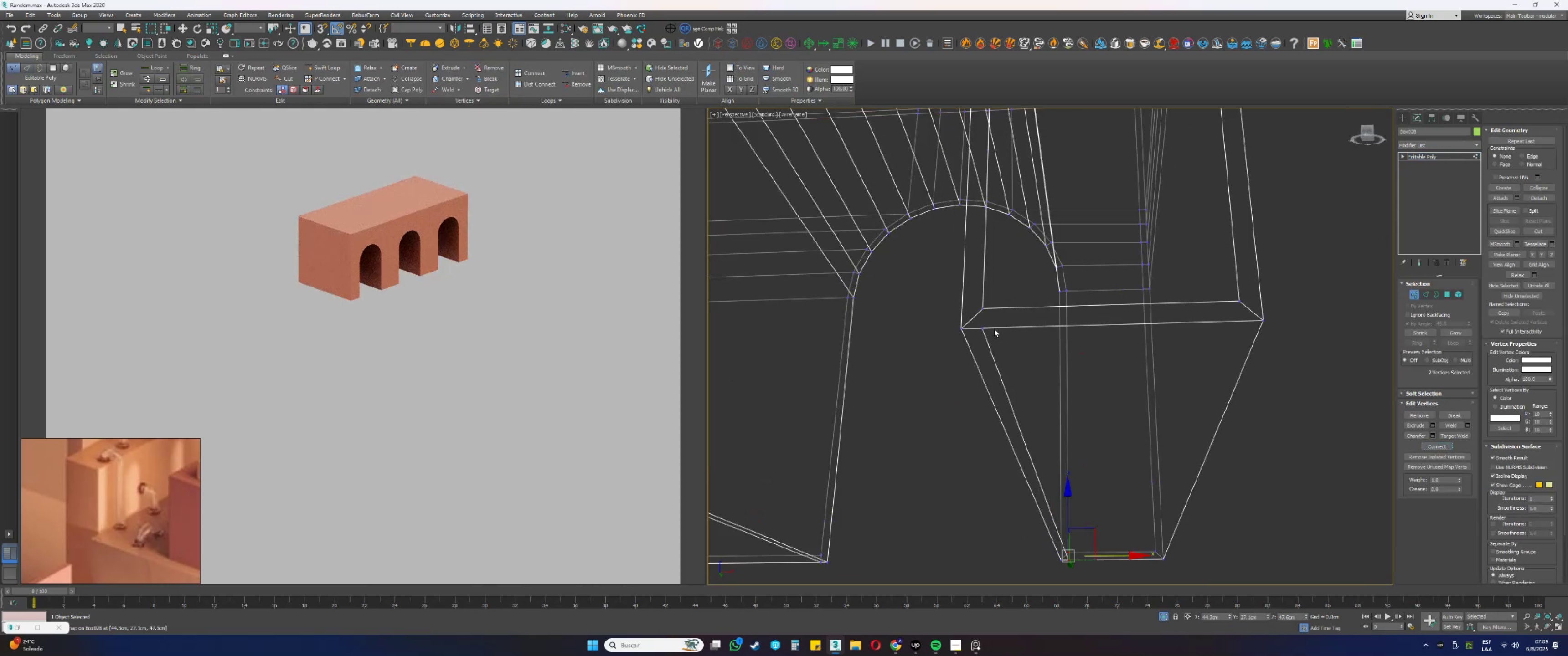 
left_click_drag(start_coordinate=[993, 333], to_coordinate=[981, 303])
 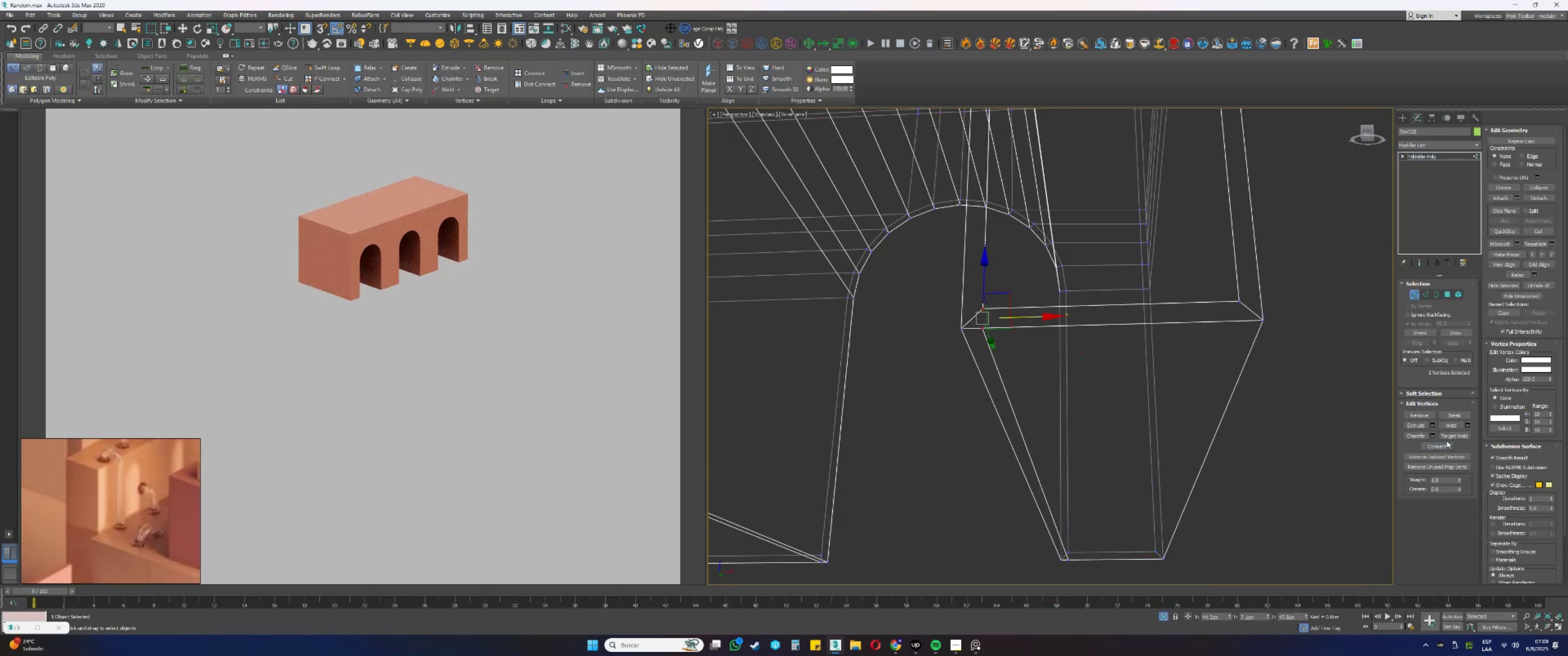 
left_click([1442, 443])
 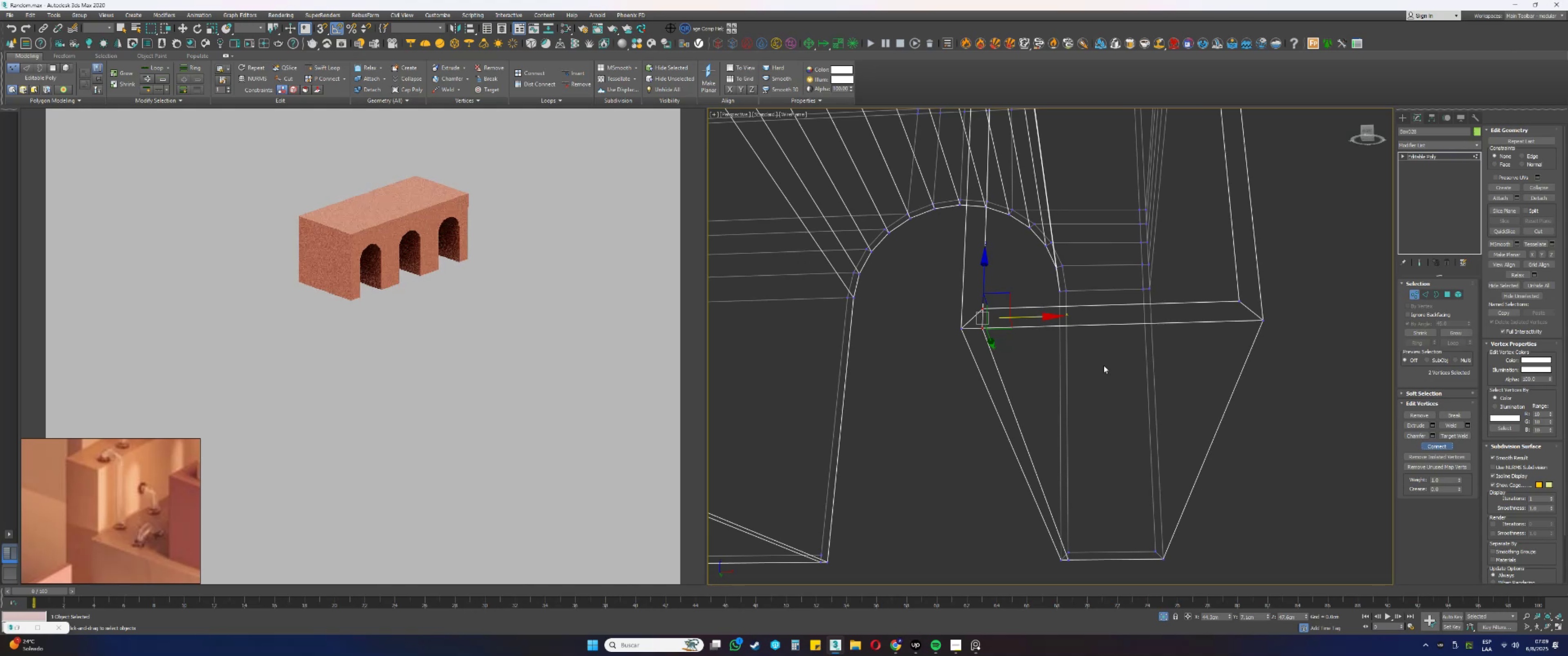 
key(2)
 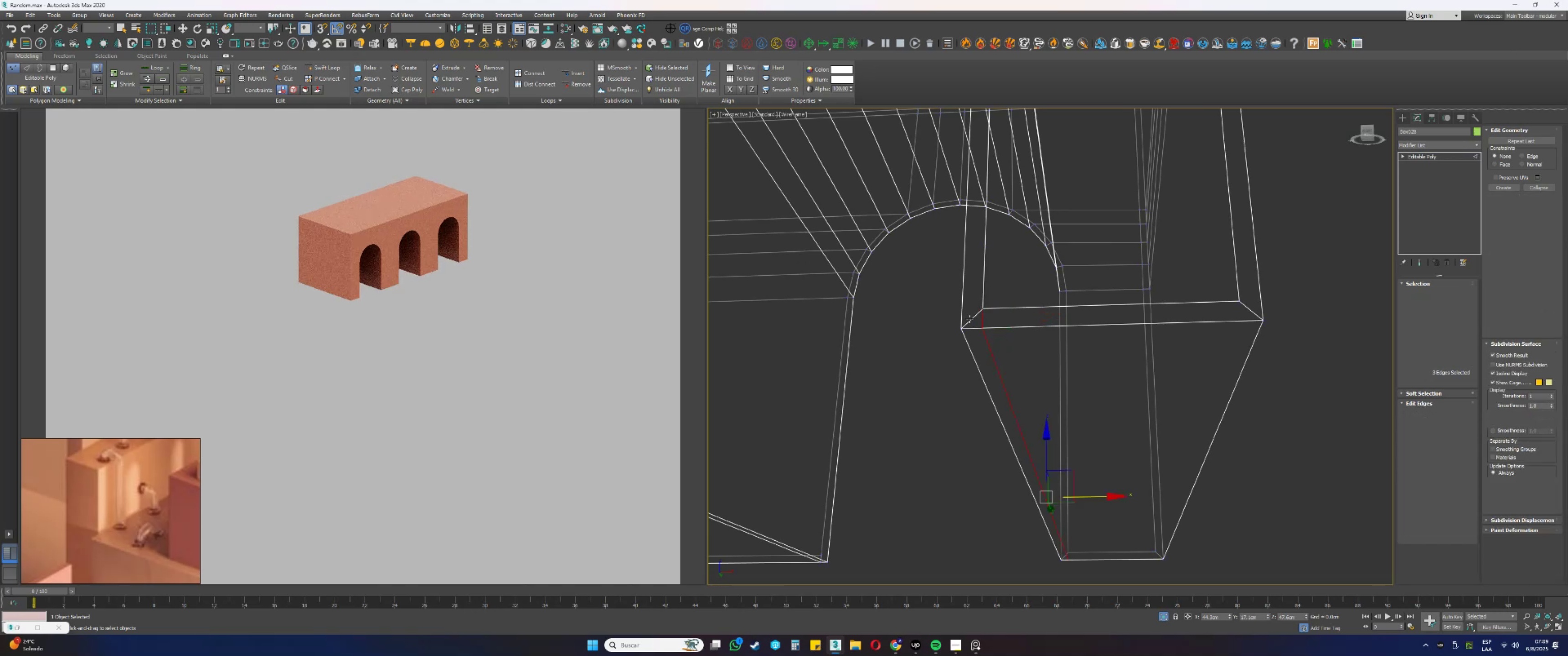 
left_click([970, 318])
 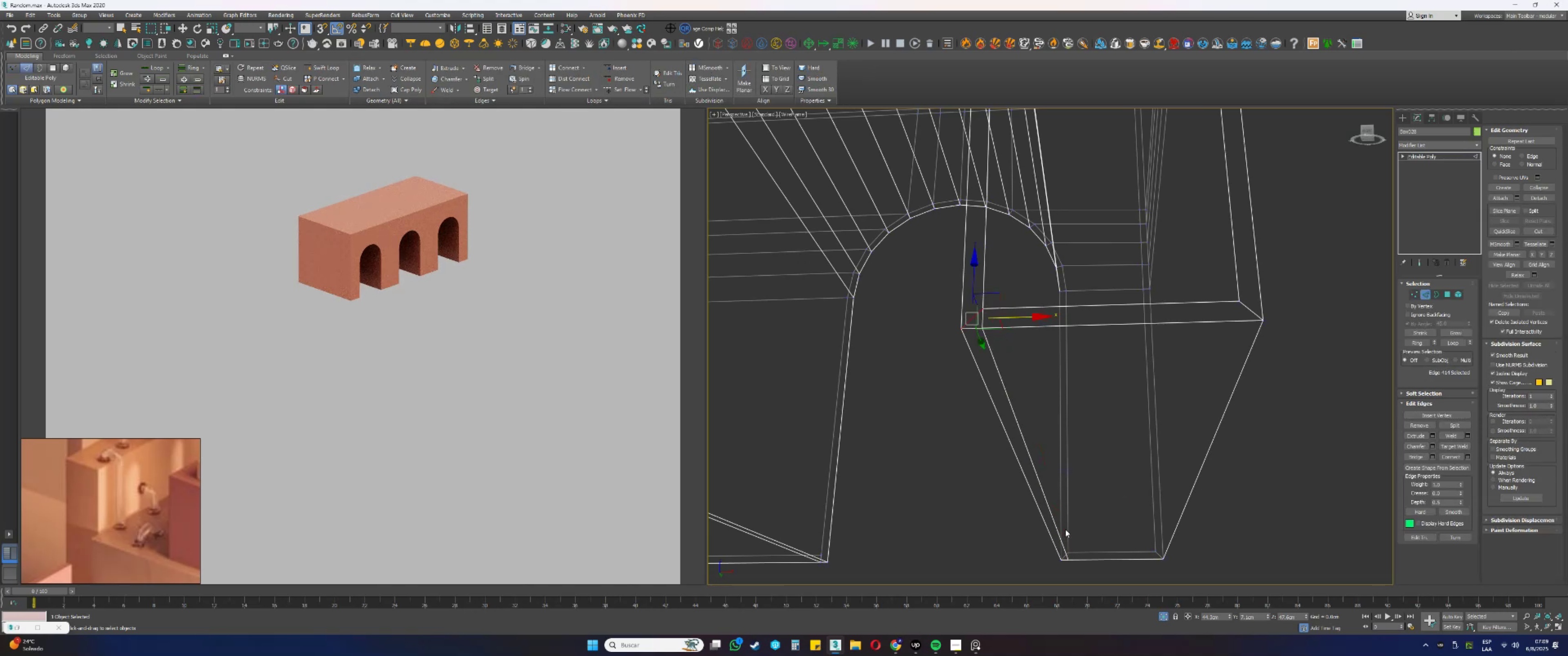 
hold_key(key=ControlLeft, duration=0.6)
left_click([1063, 557])
 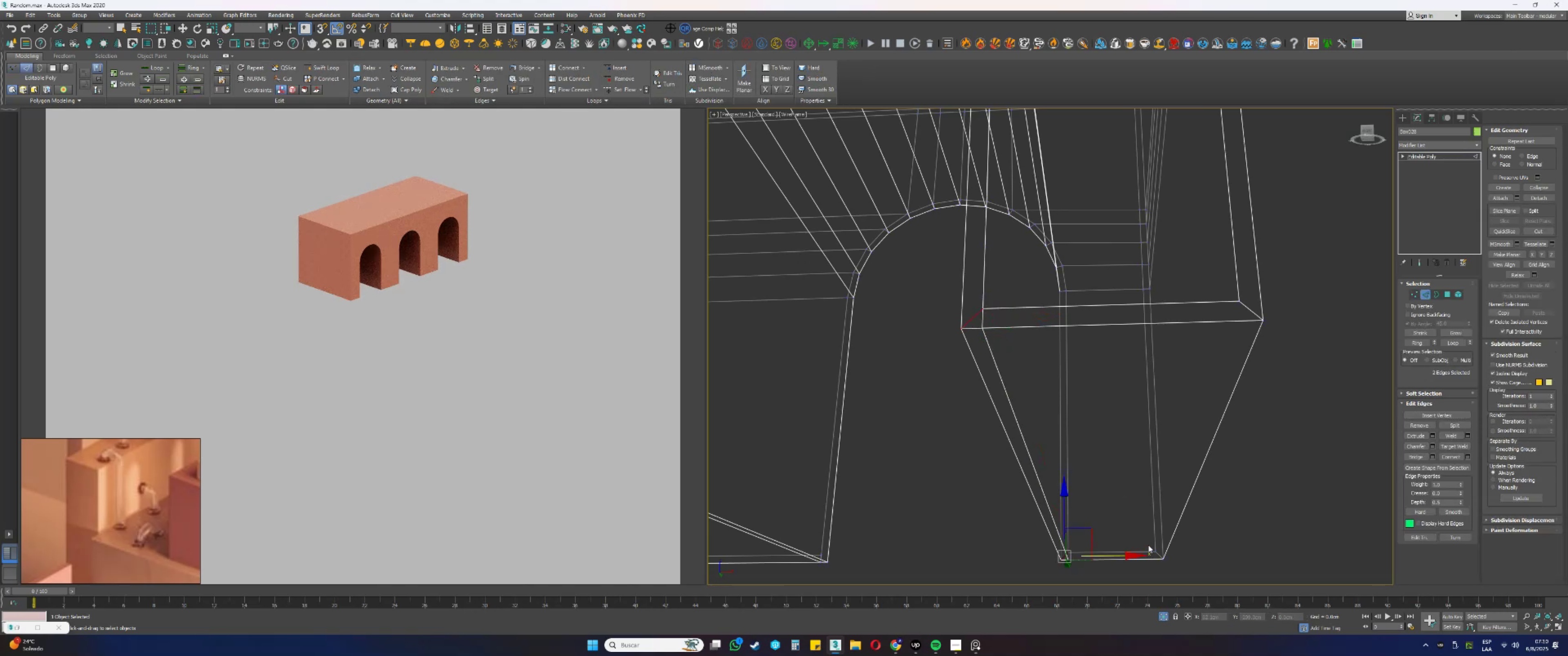 
key(Control+Backspace)
 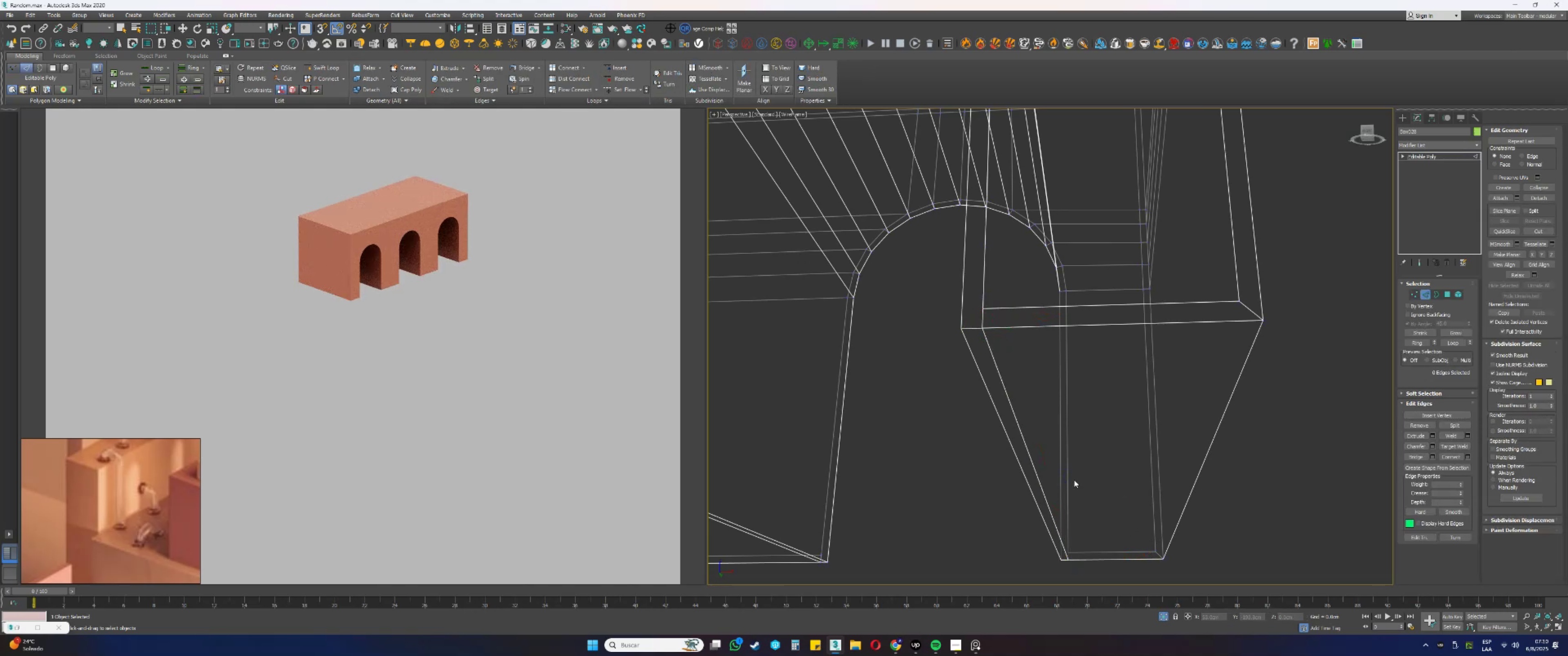 
scroll: coordinate [1074, 480], scroll_direction: down, amount: 1.0
 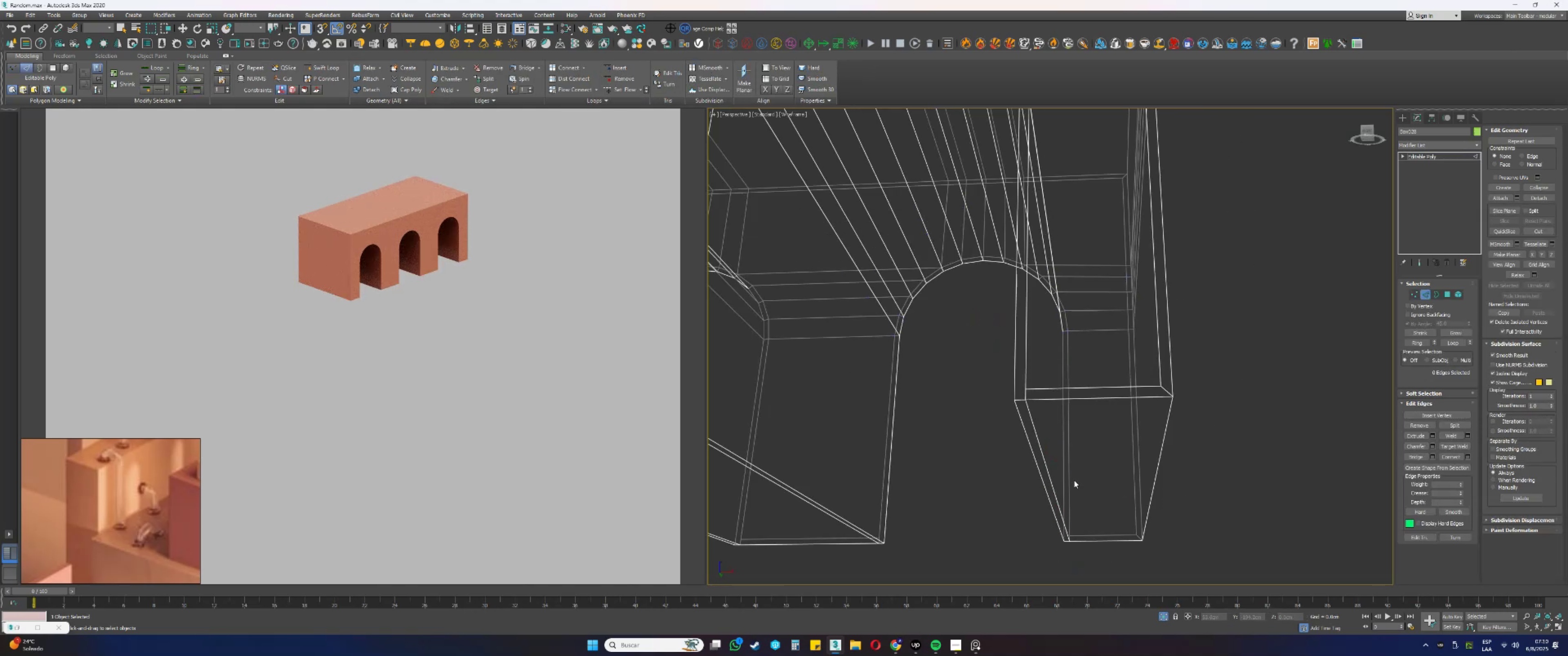 
hold_key(key=AltLeft, duration=0.4)
 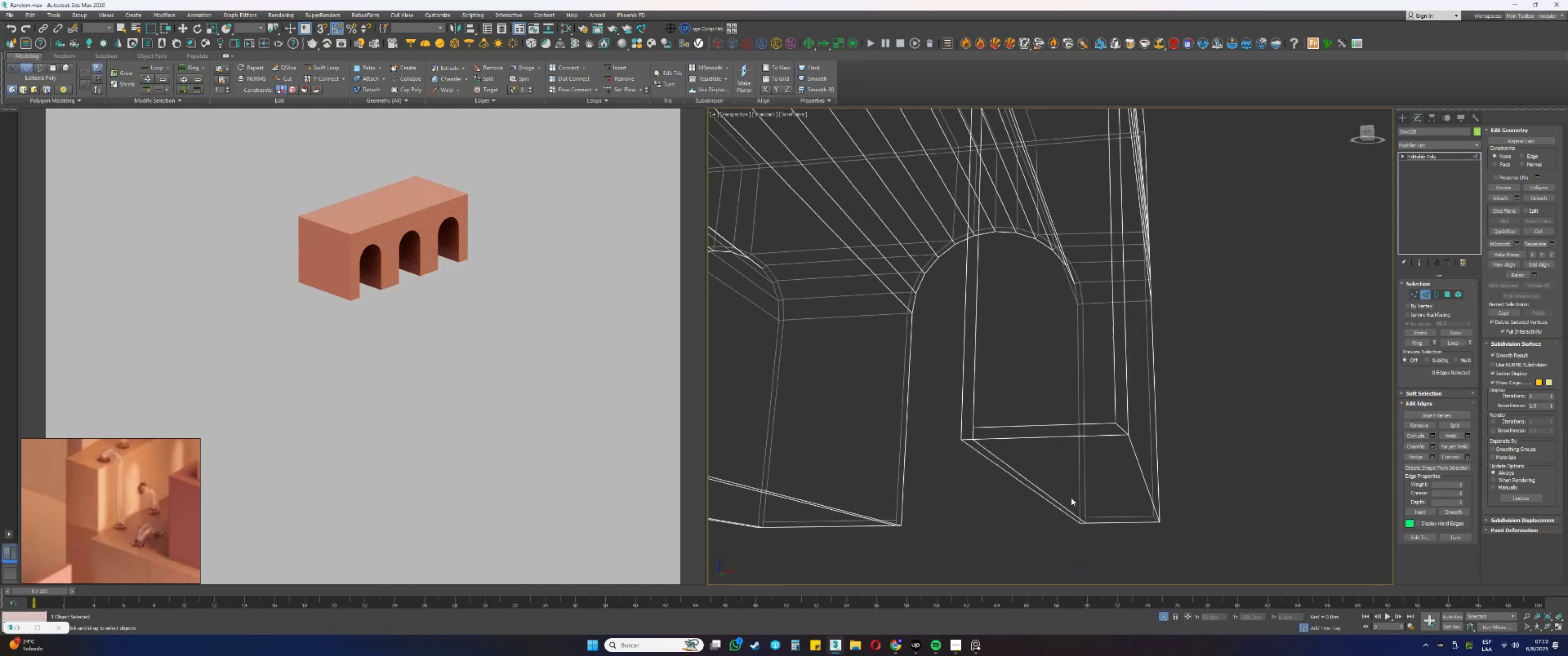 
key(1)
 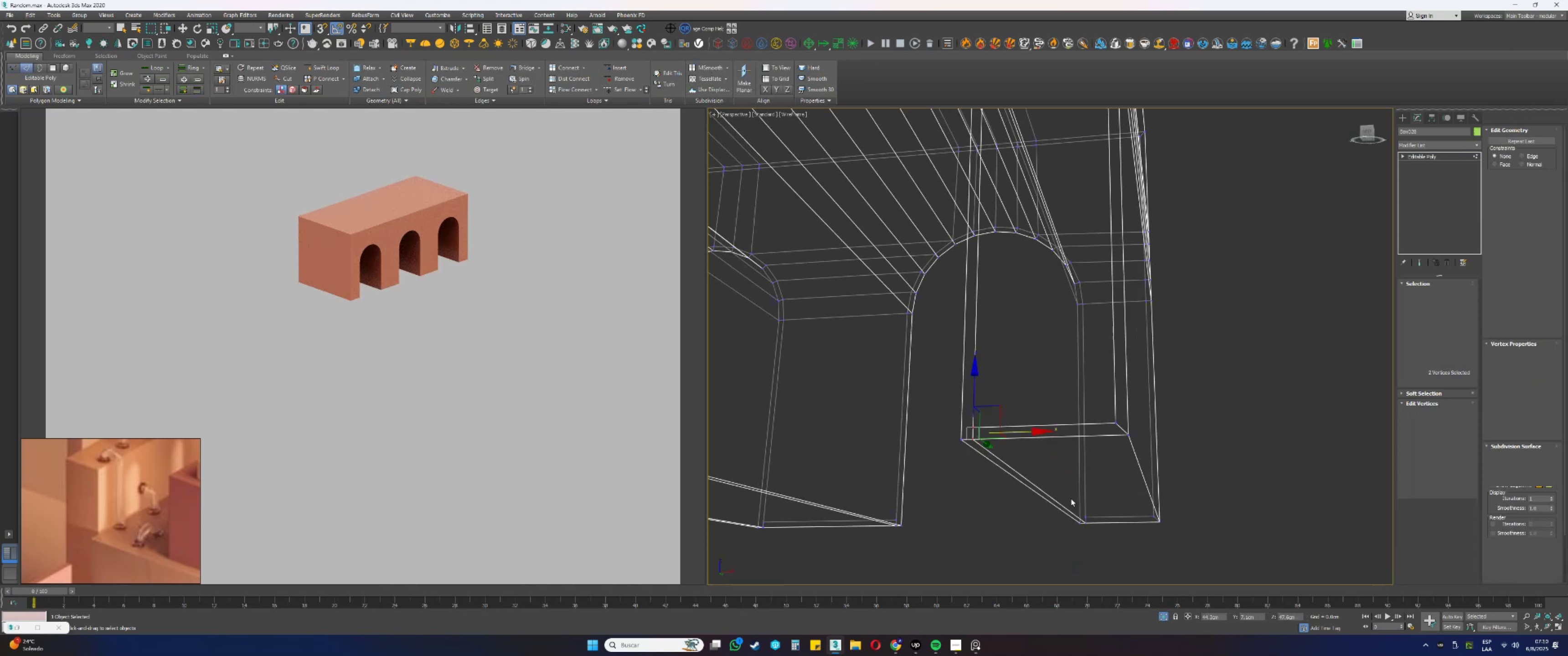 
key(F3)
 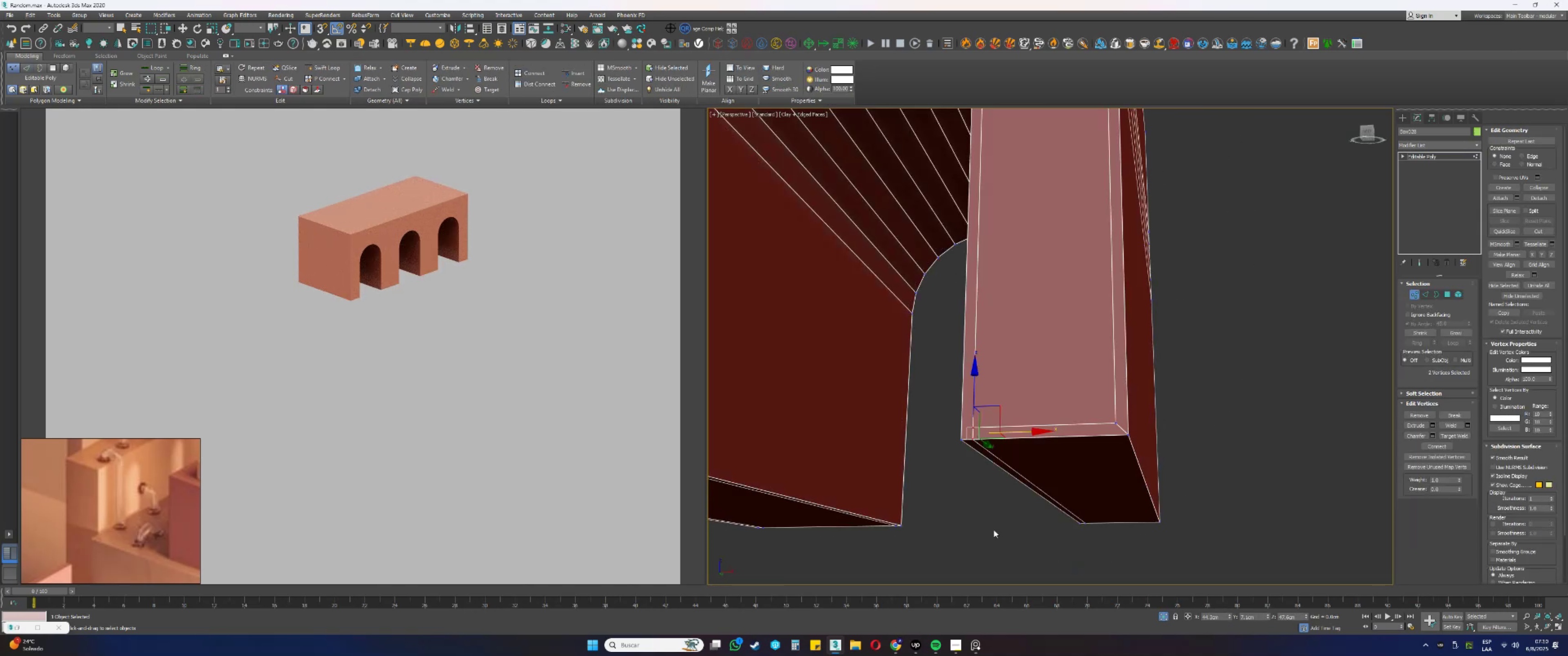 
left_click([980, 534])
 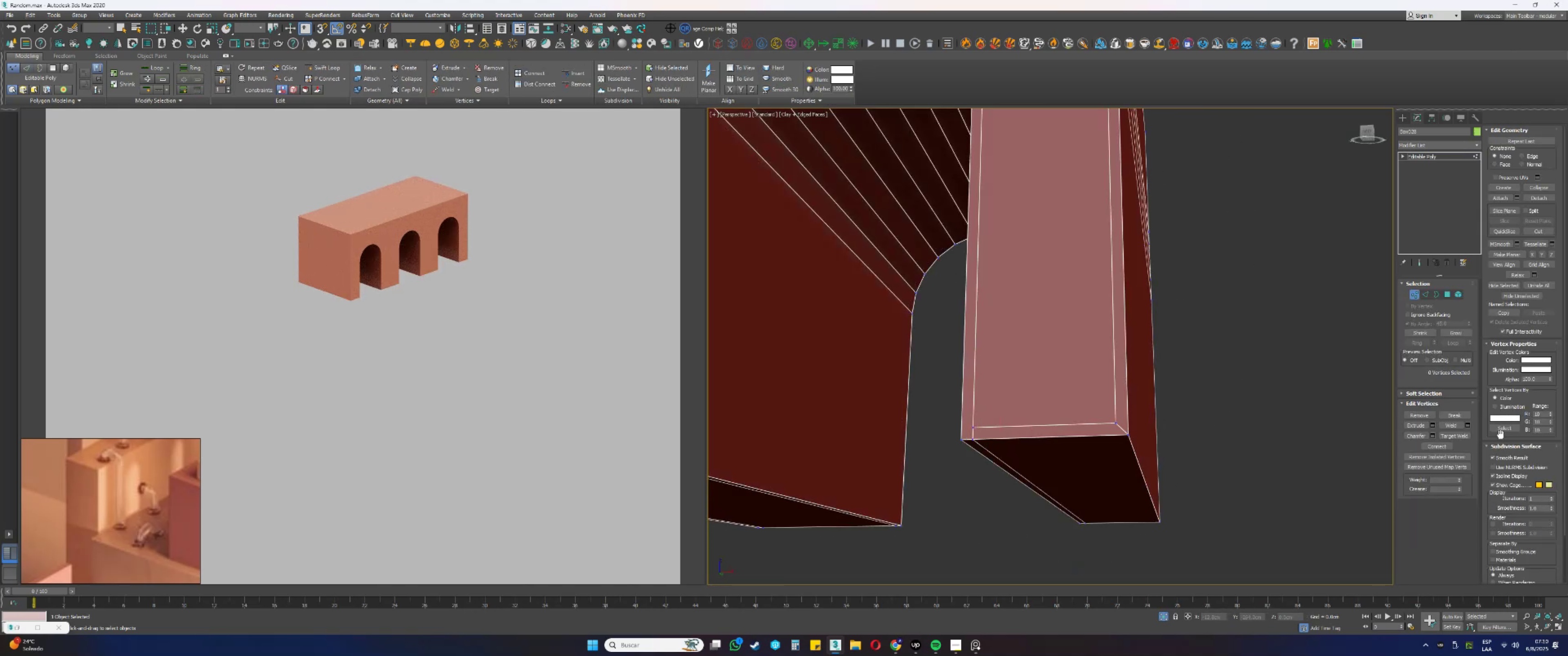 
left_click([1463, 438])
 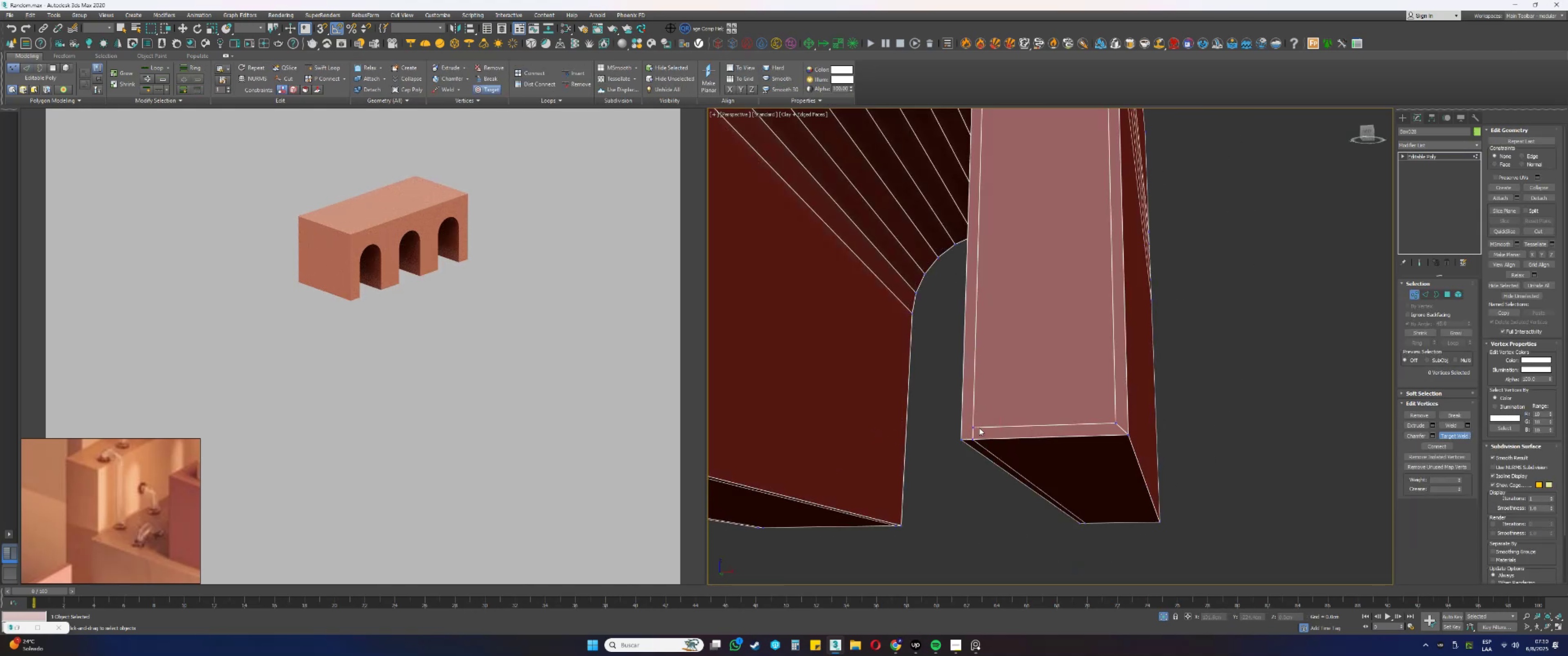 
double_click([975, 436])
 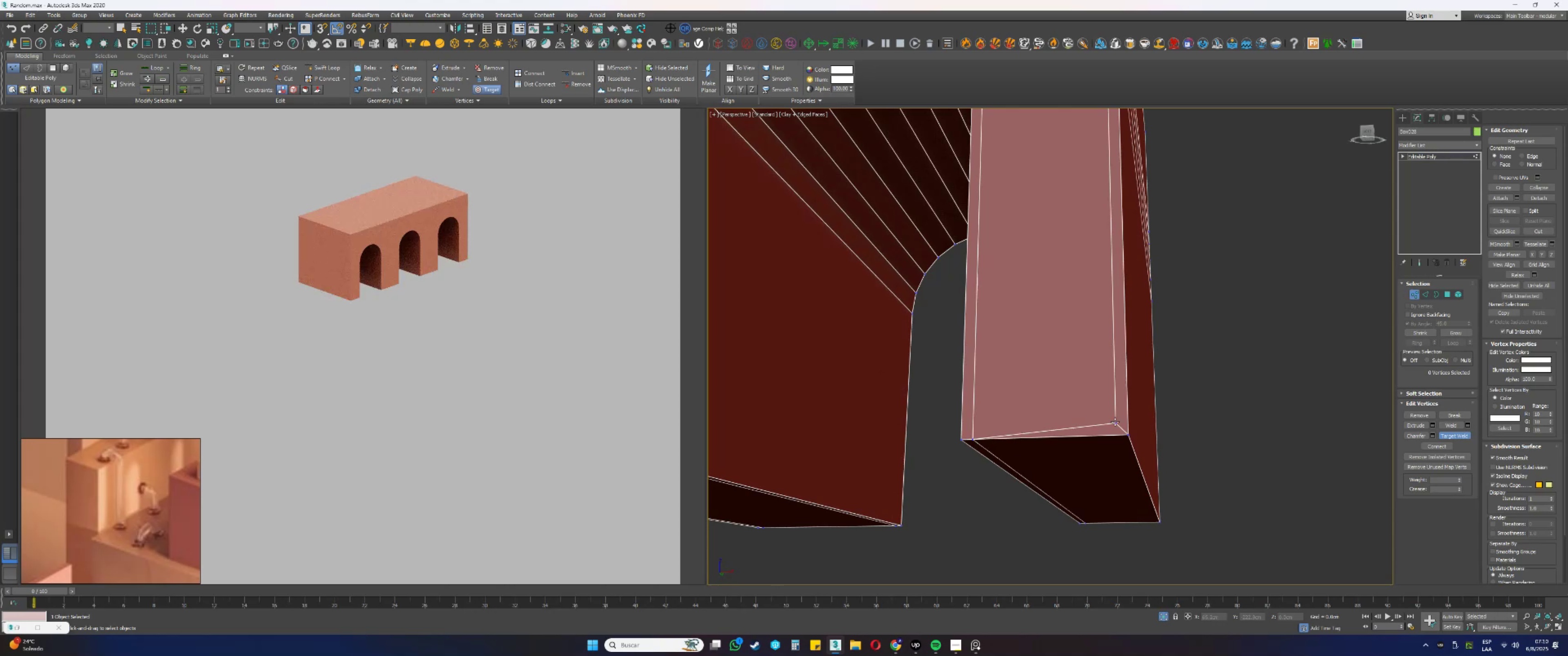 
double_click([1129, 435])
 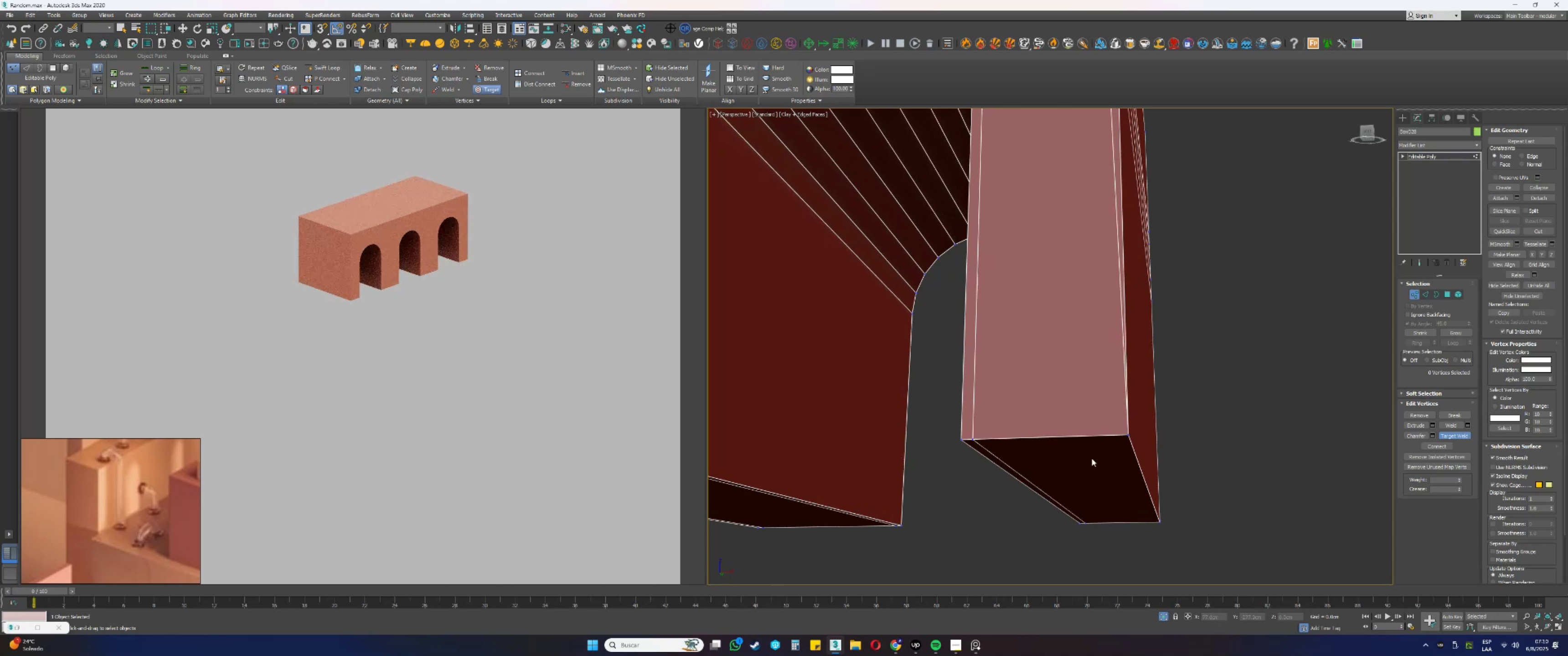 
scroll: coordinate [1080, 428], scroll_direction: down, amount: 2.0
 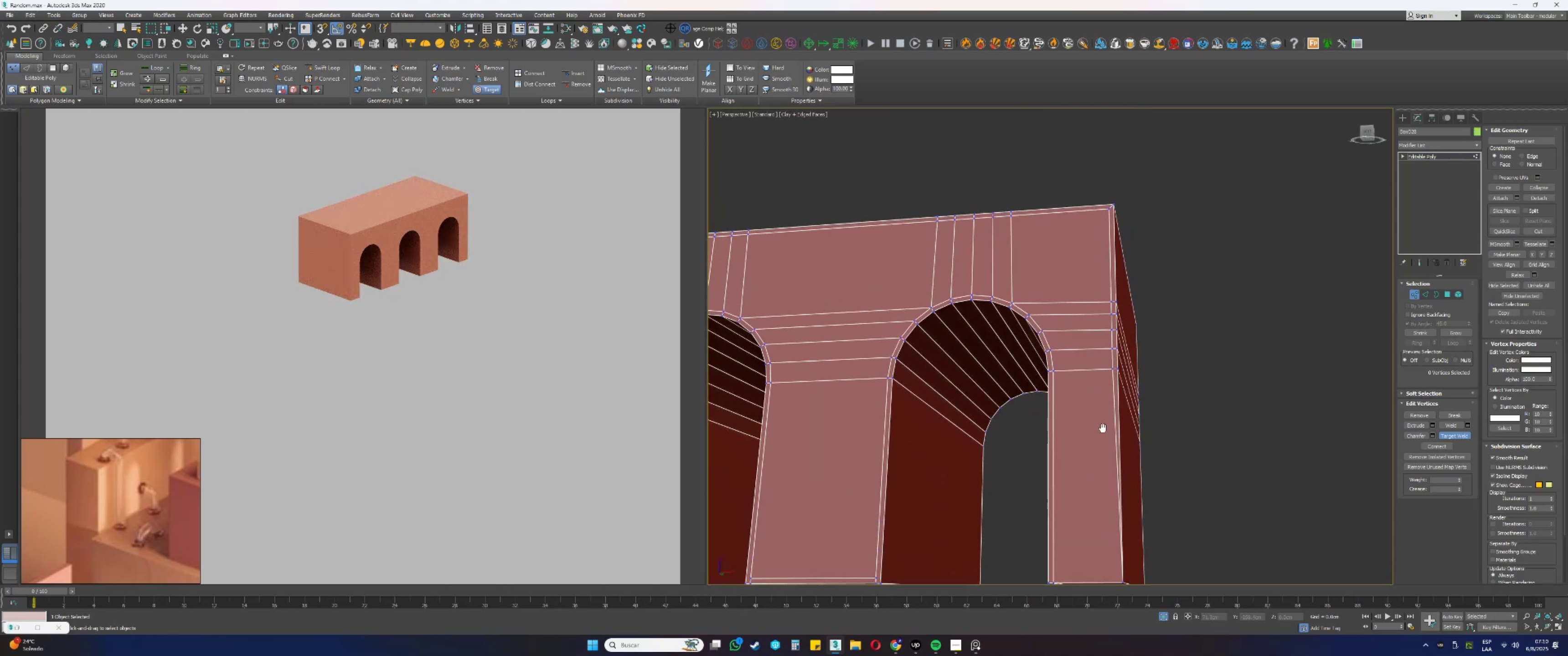 
scroll: coordinate [1107, 395], scroll_direction: up, amount: 2.0
 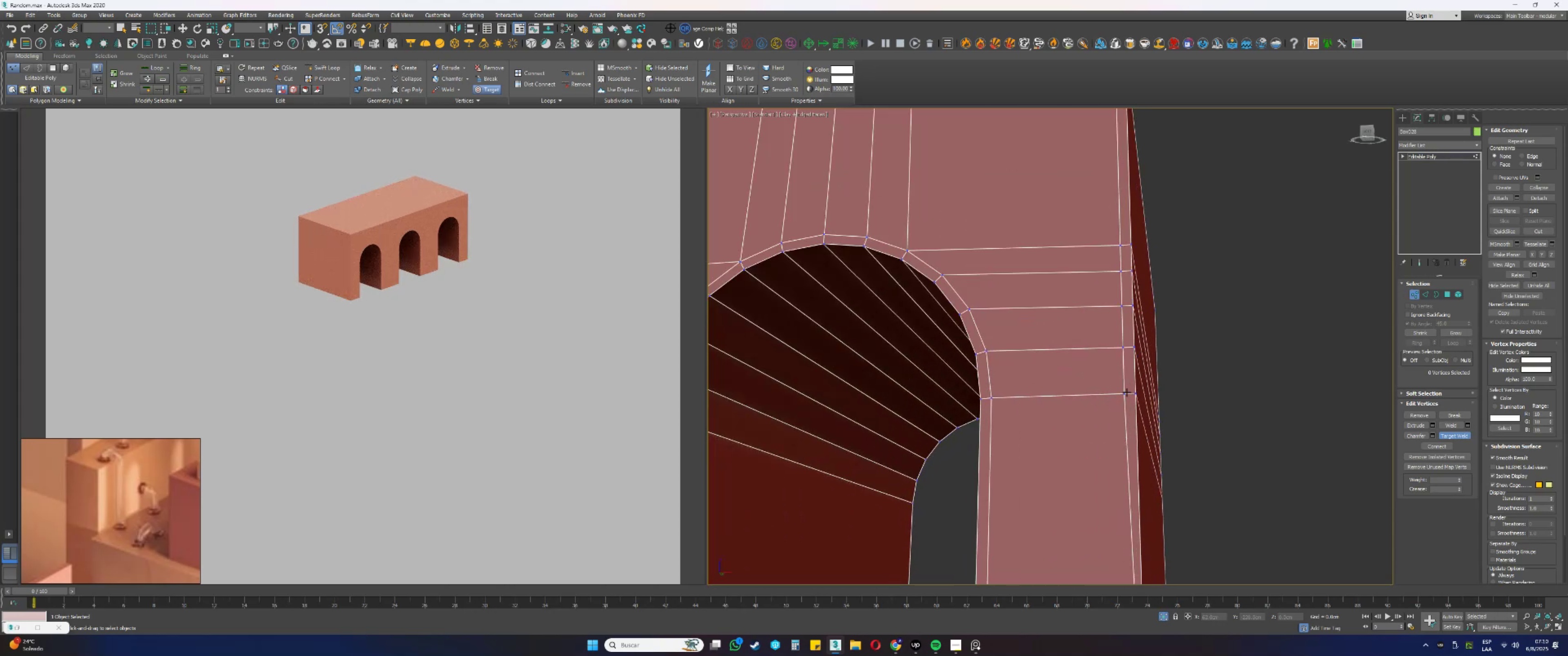 
double_click([1138, 392])
 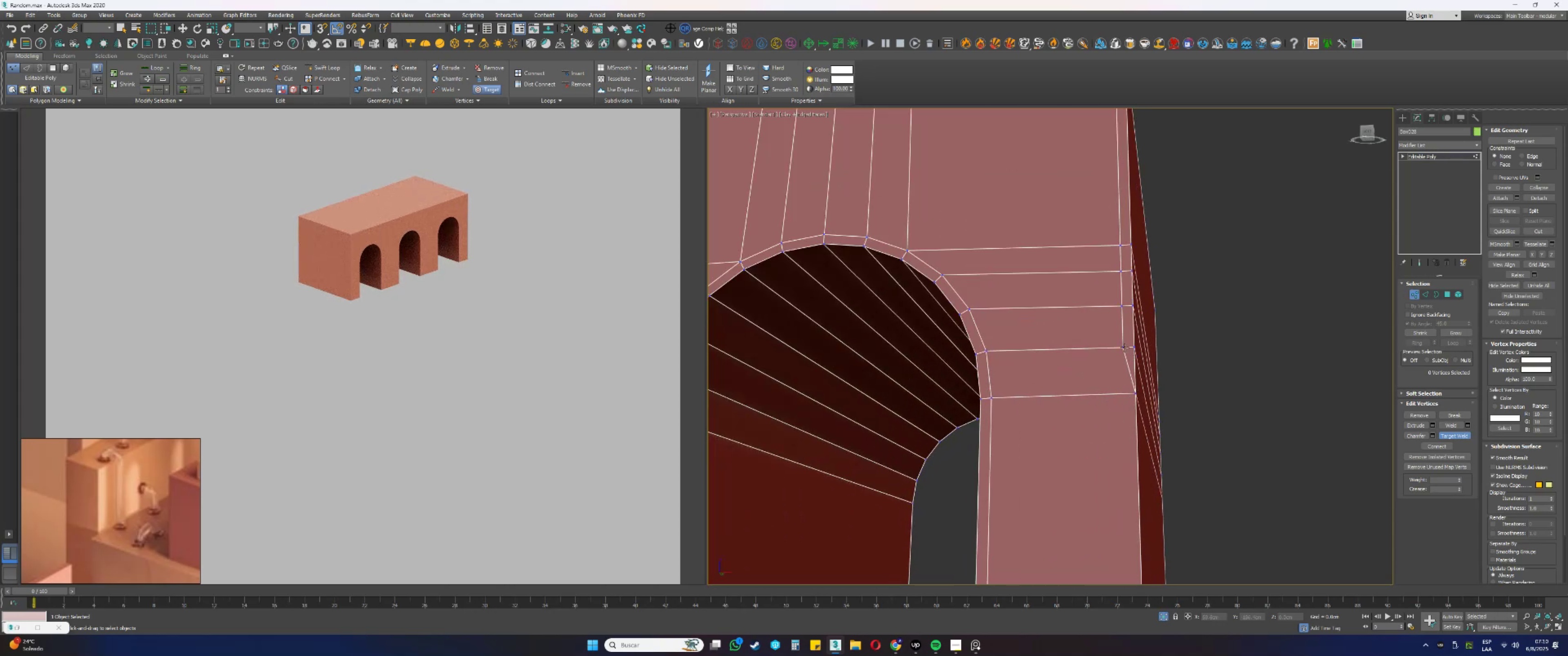 
double_click([1133, 349])
 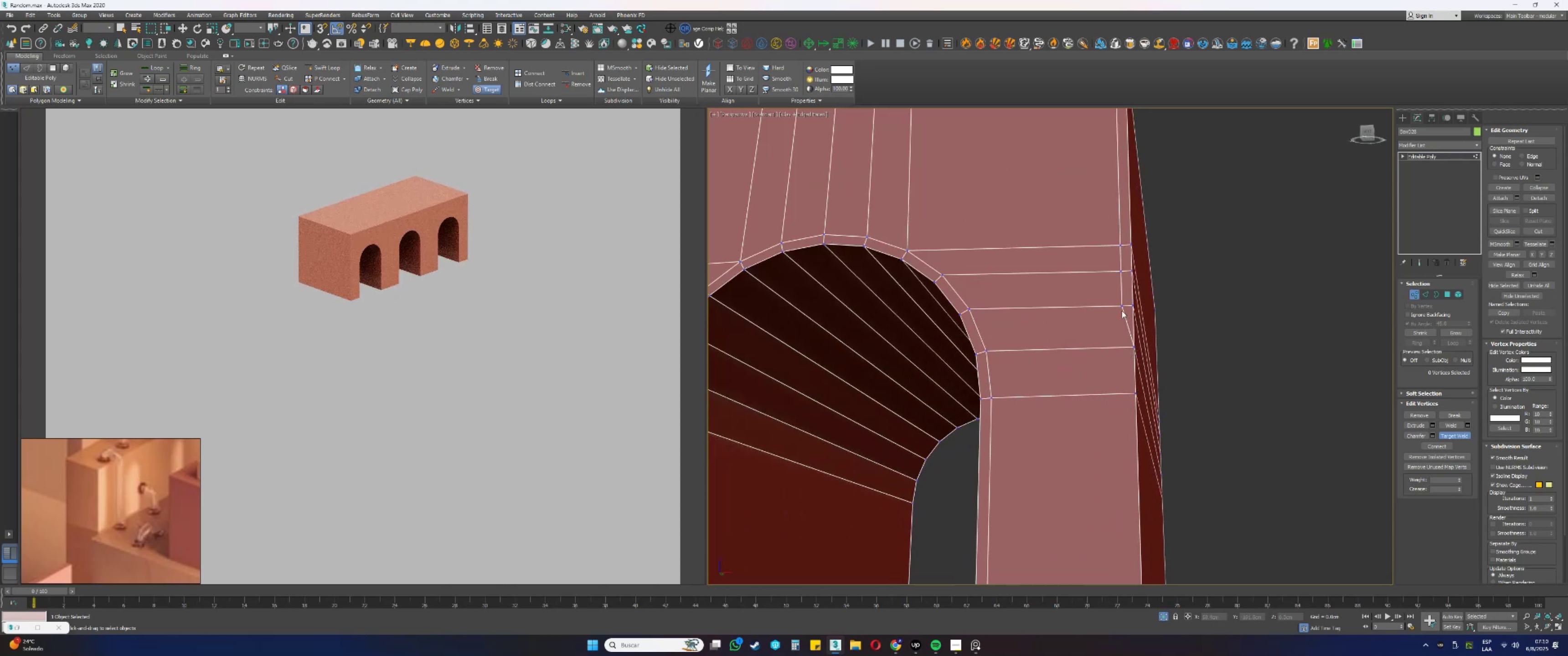 
left_click([1120, 303])
 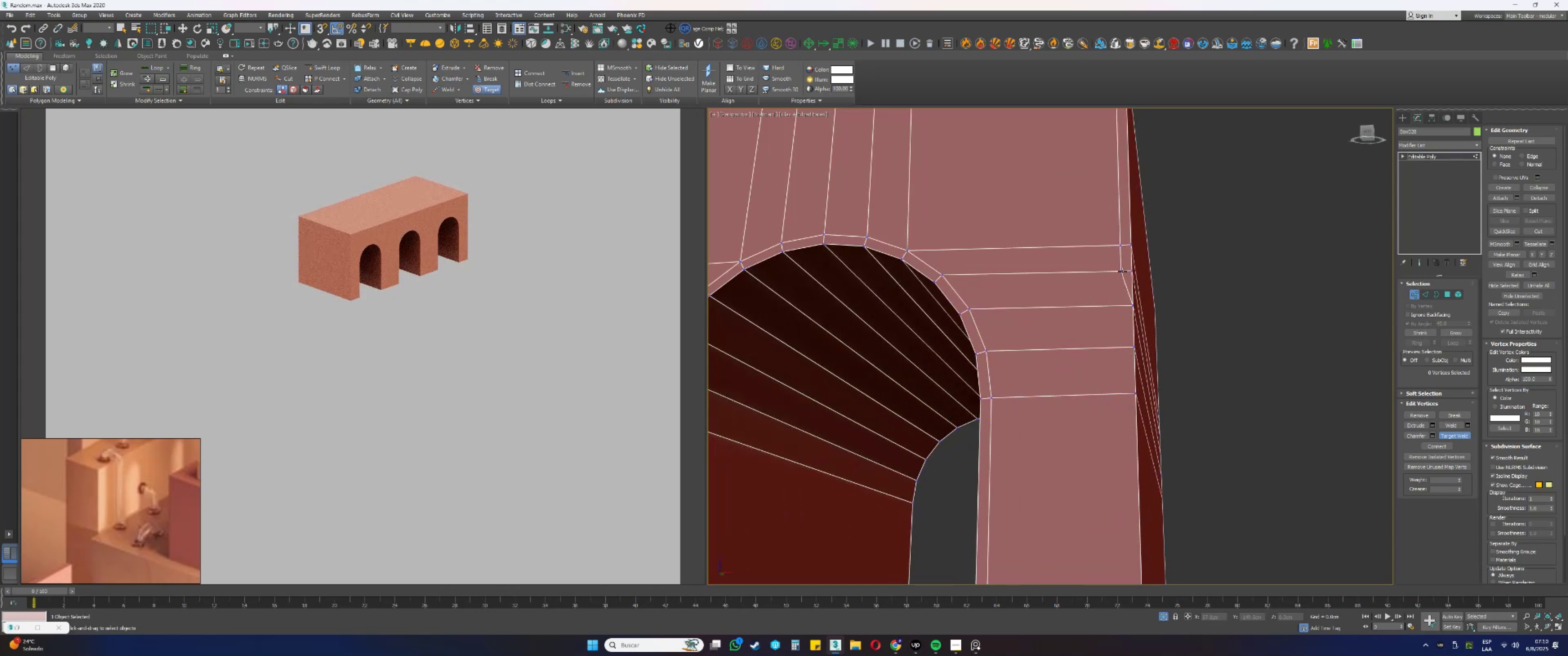 
double_click([1131, 272])
 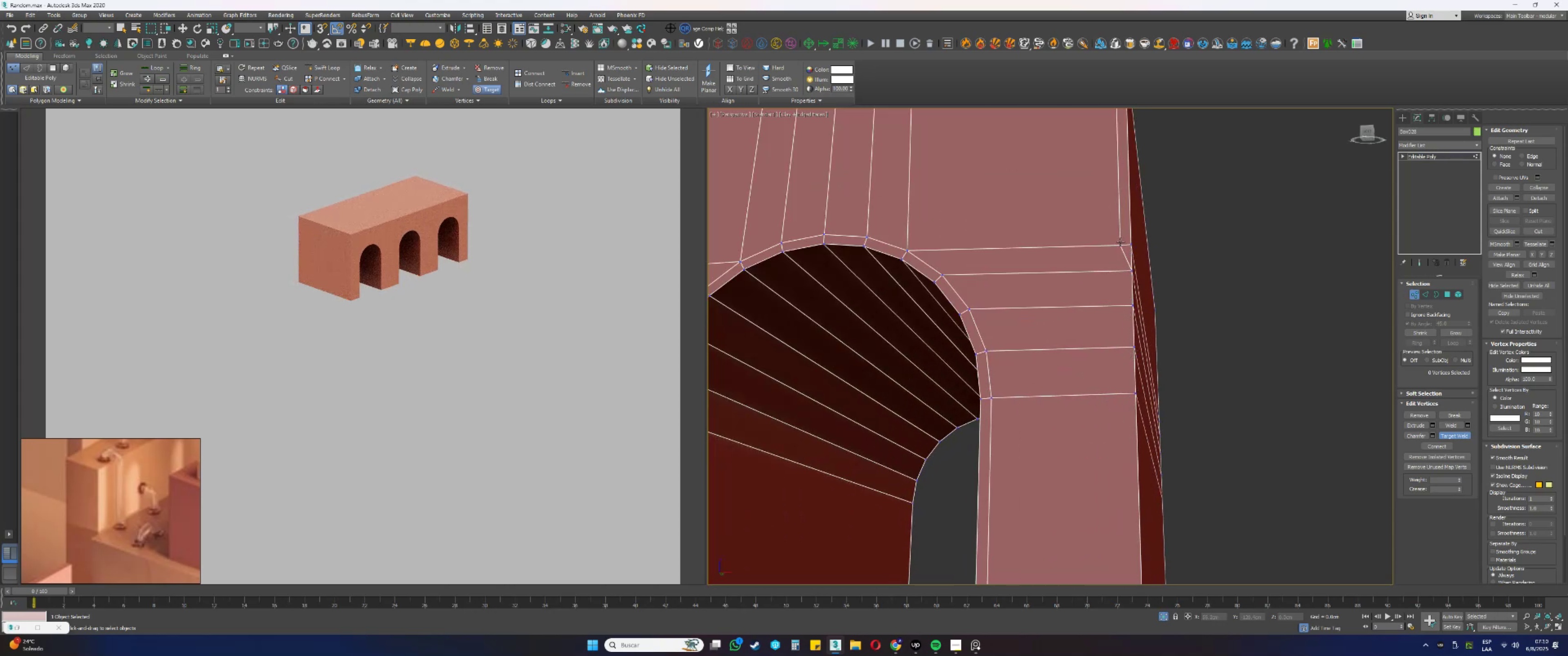 
double_click([1129, 244])
 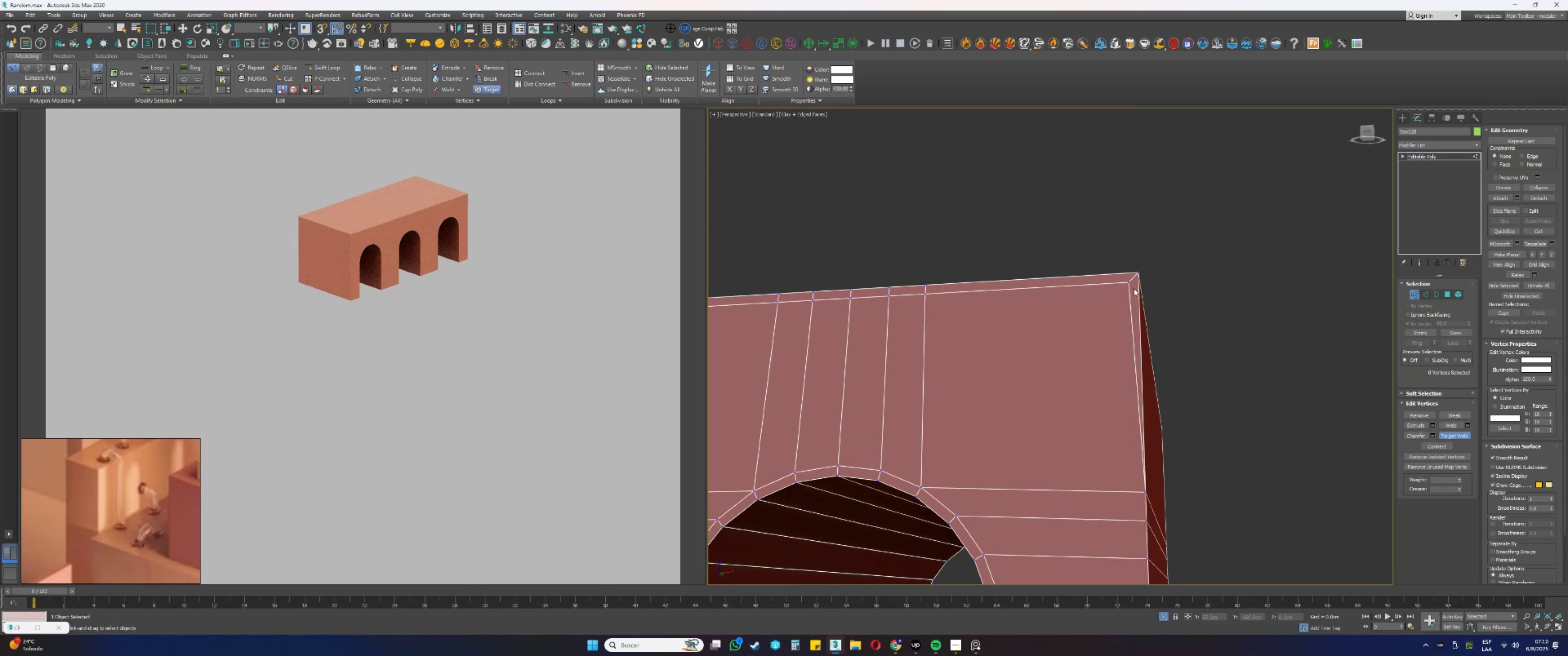 
left_click([1130, 284])
 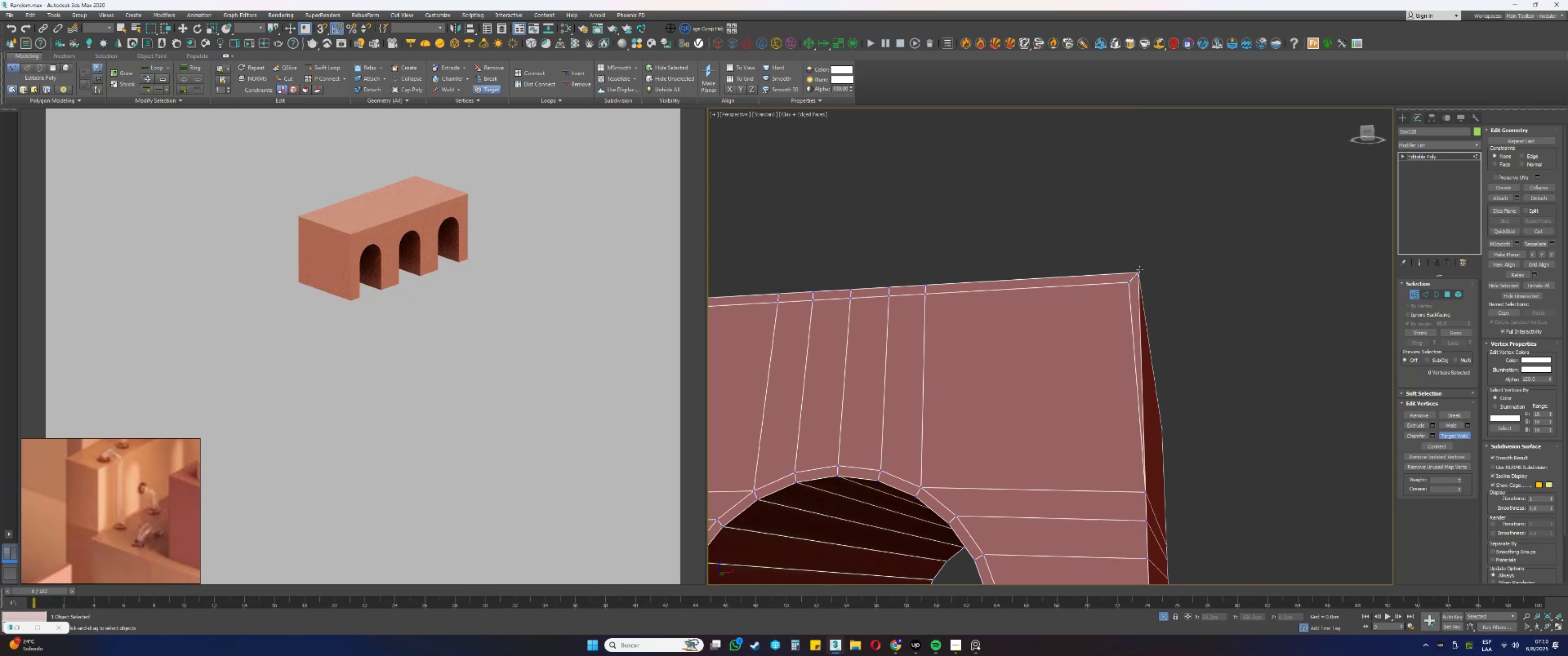 
left_click([1140, 270])
 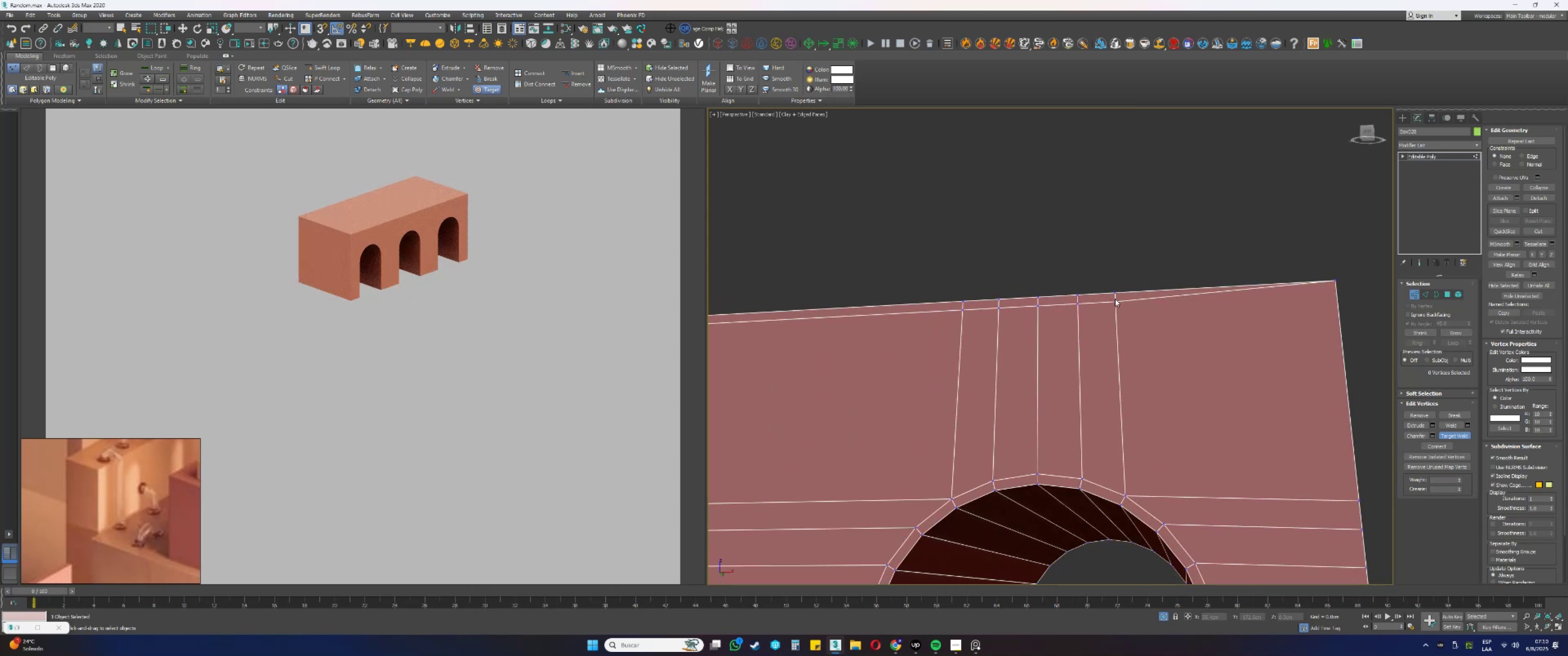 
double_click([1078, 295])
 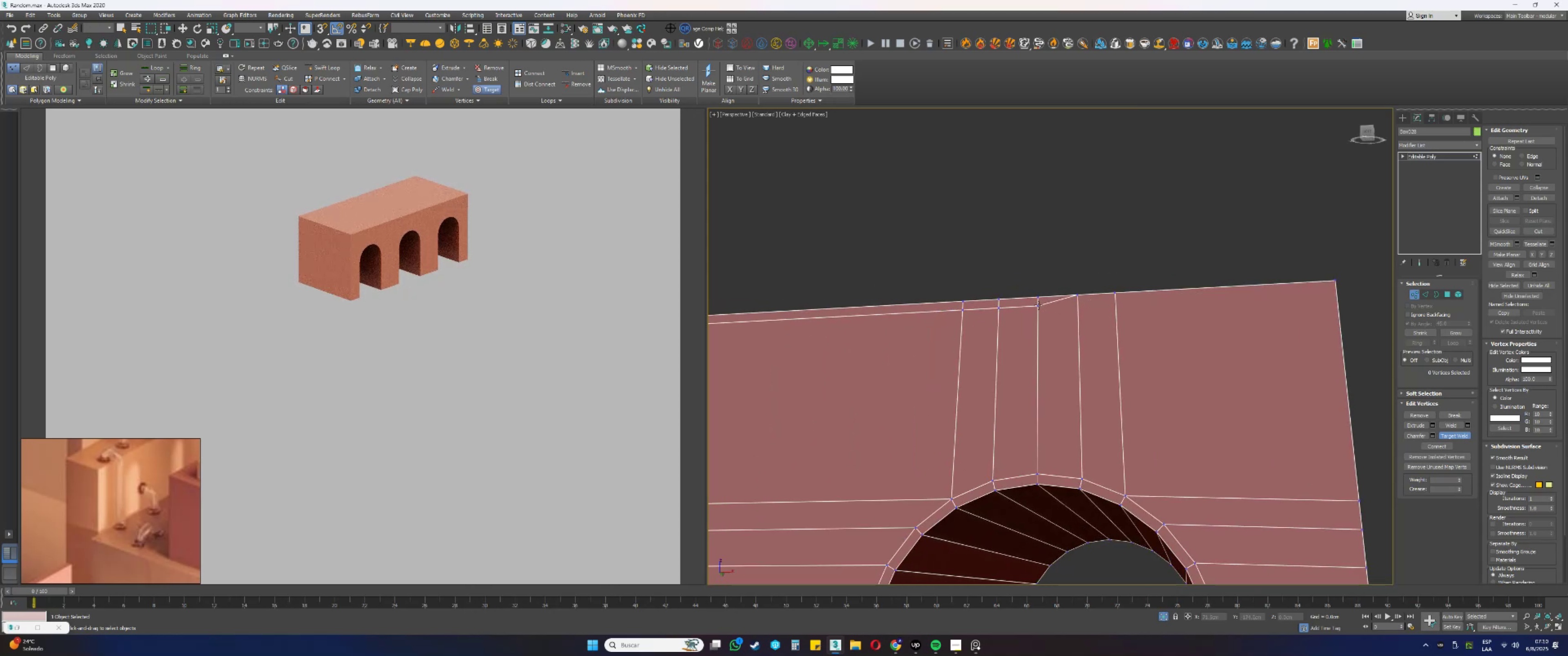 
double_click([1037, 295])
 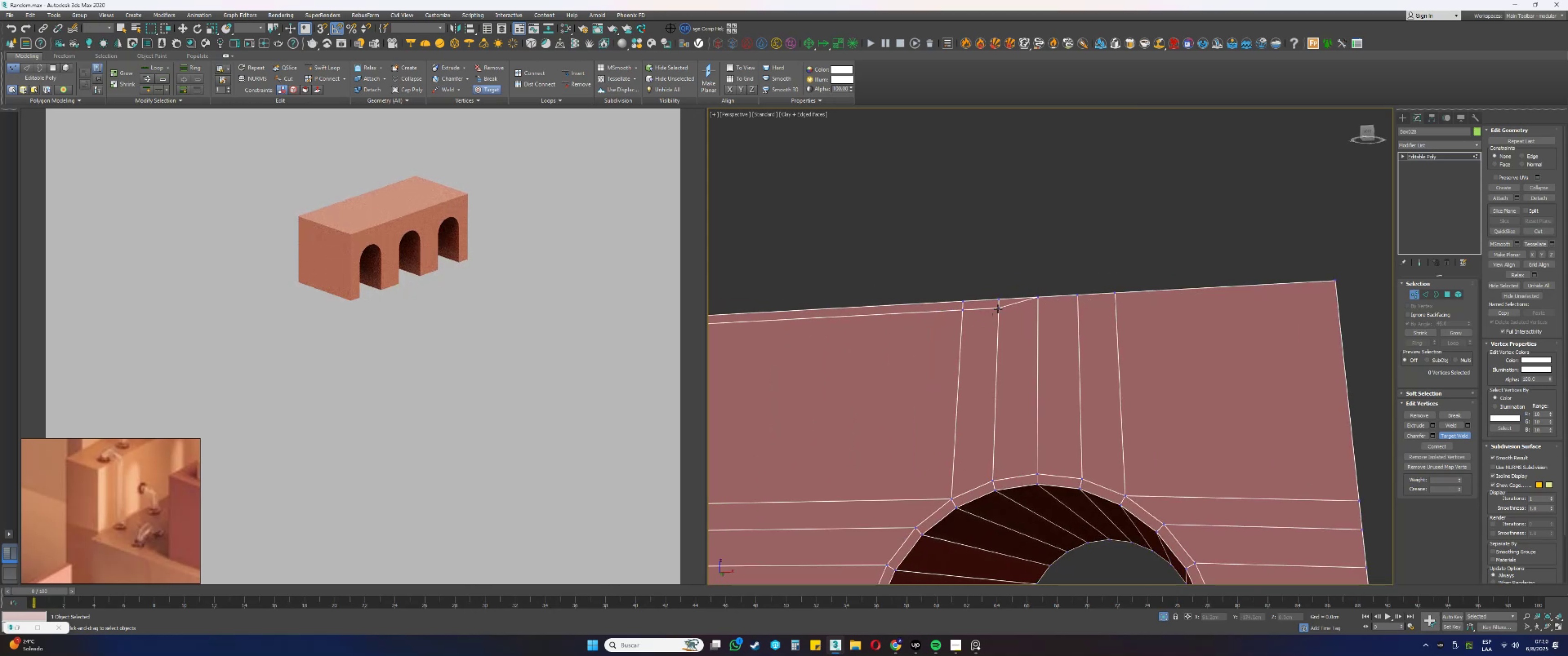 
double_click([998, 300])
 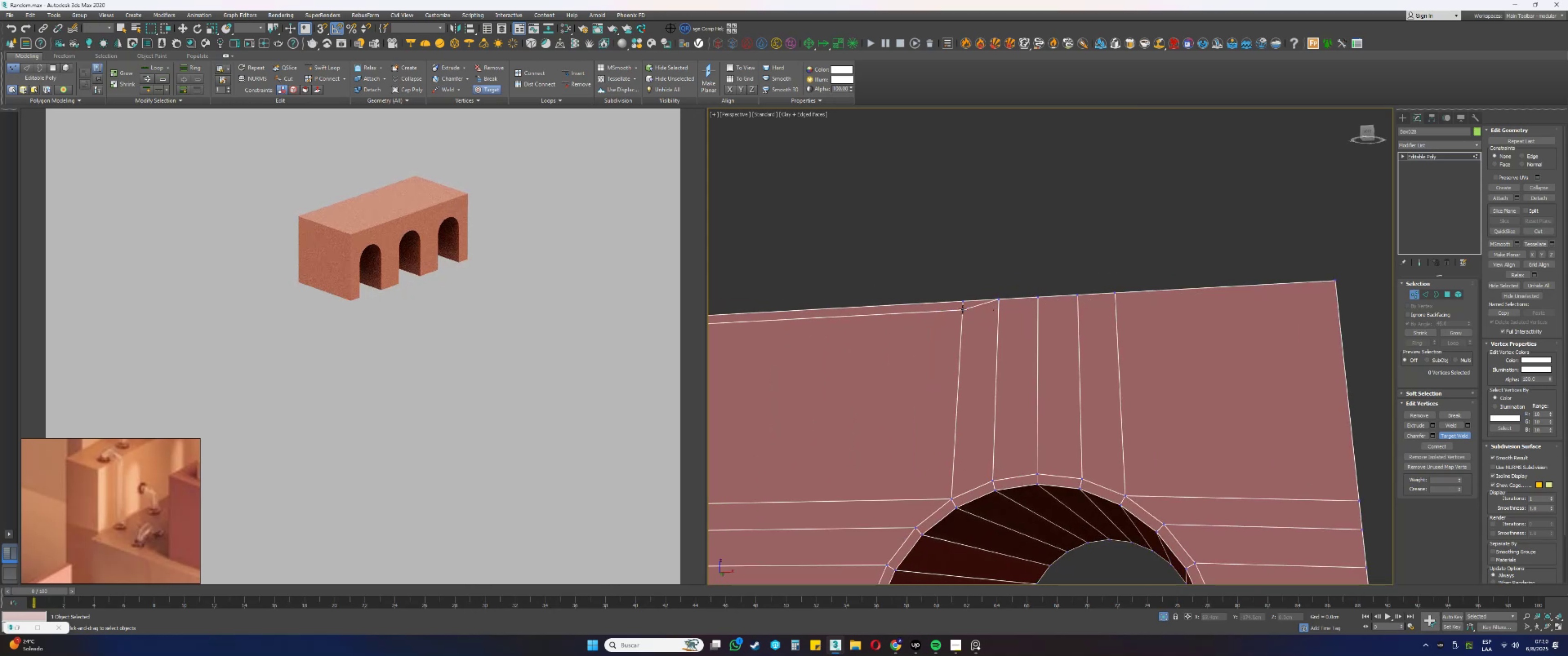 
double_click([965, 300])
 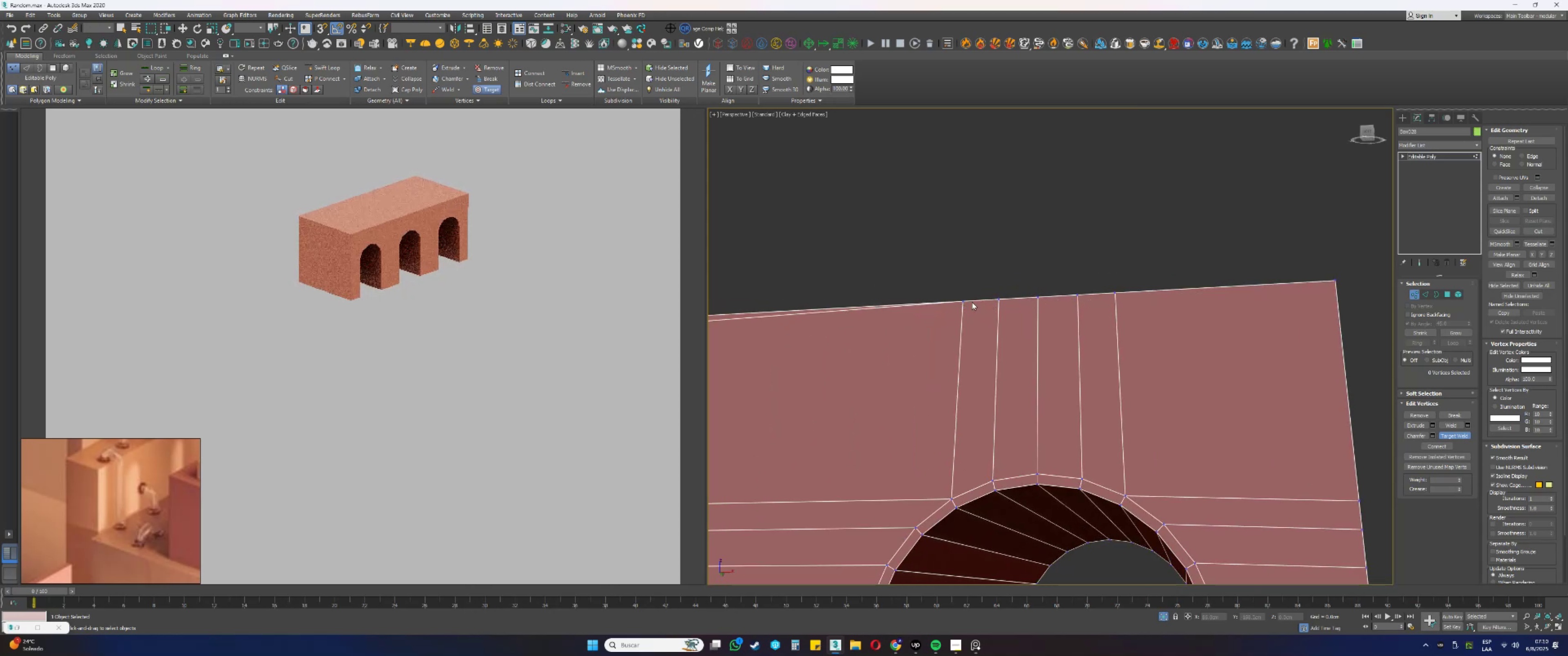 
scroll: coordinate [1039, 309], scroll_direction: down, amount: 2.0
 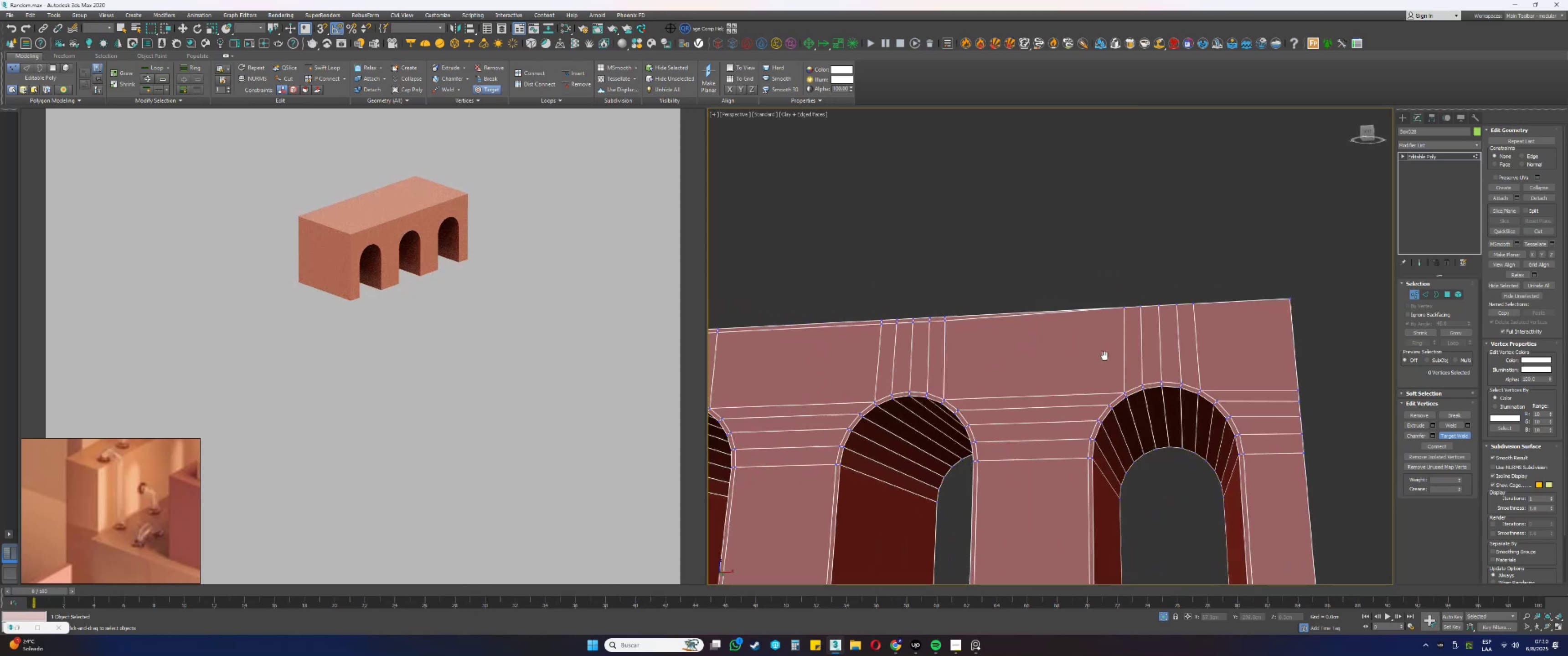 
scroll: coordinate [985, 333], scroll_direction: up, amount: 3.0
 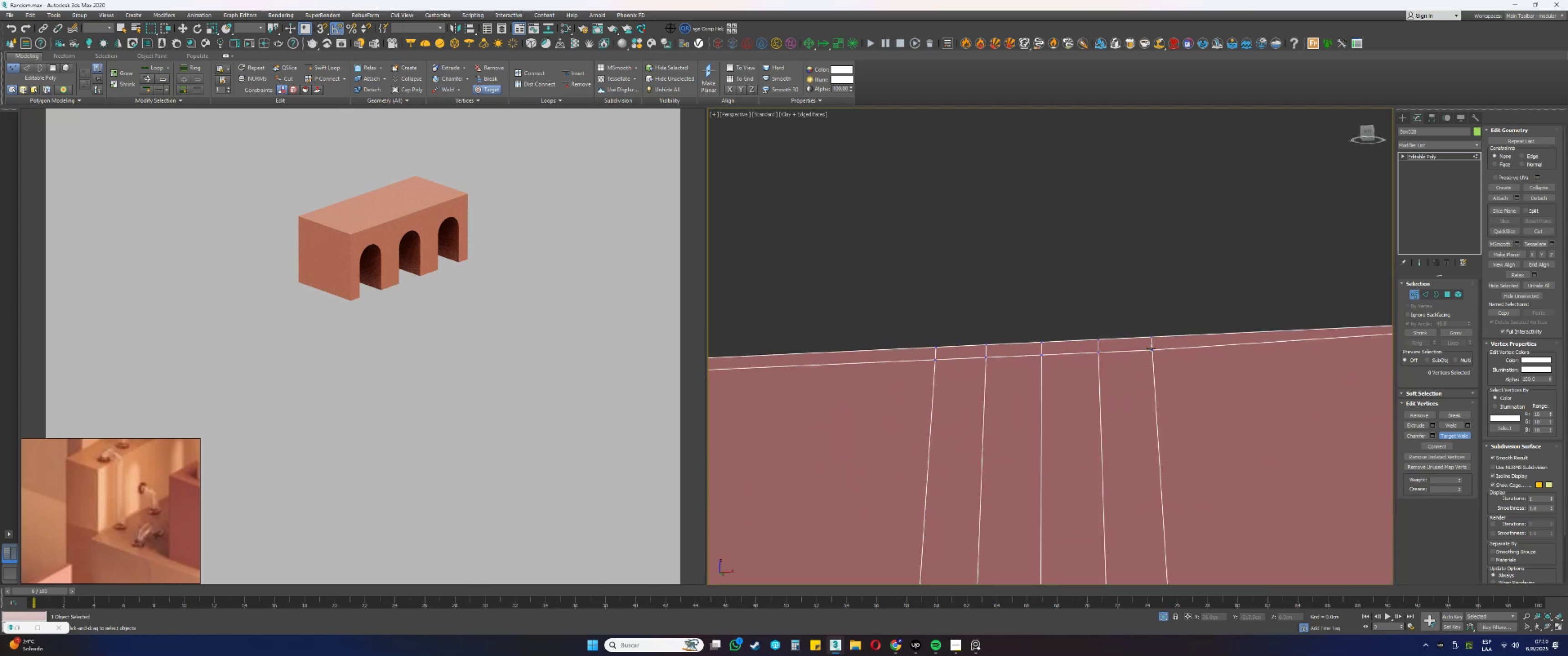 
double_click([1153, 335])
 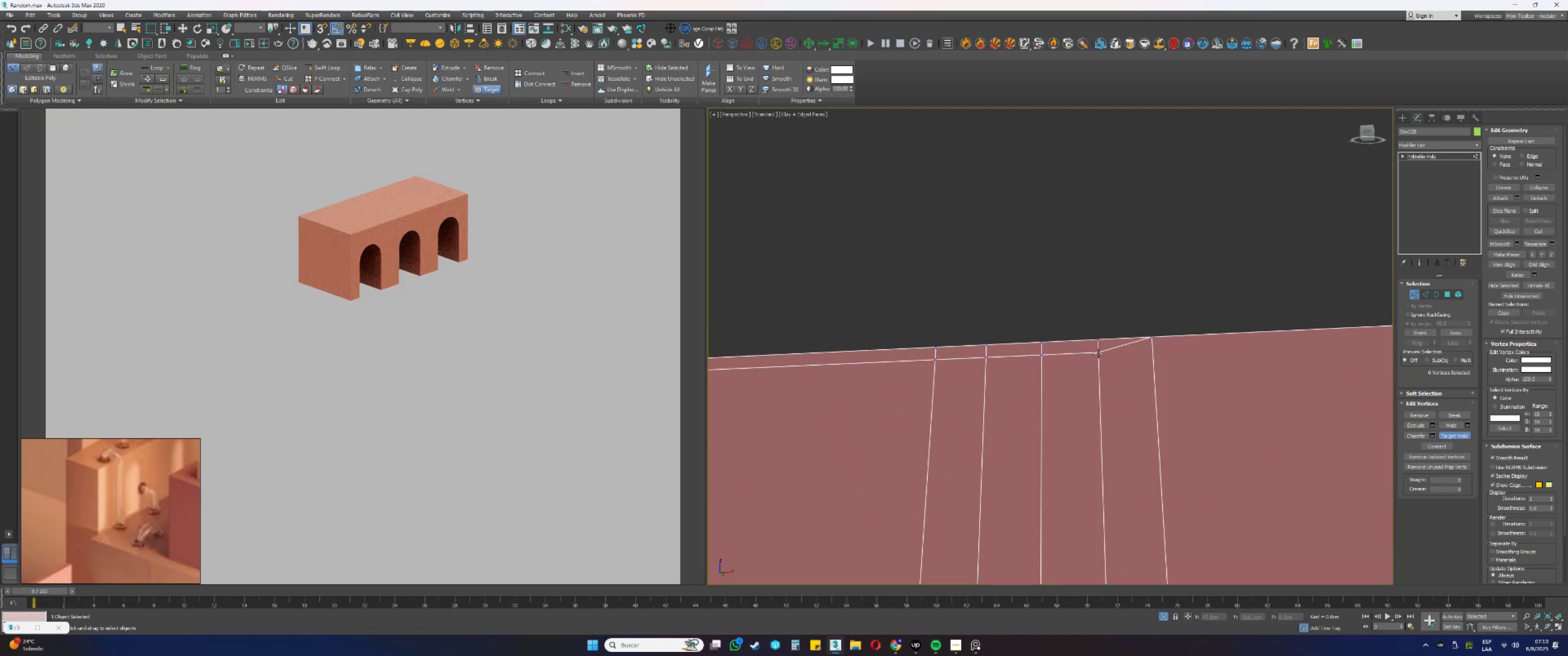 
double_click([1098, 339])
 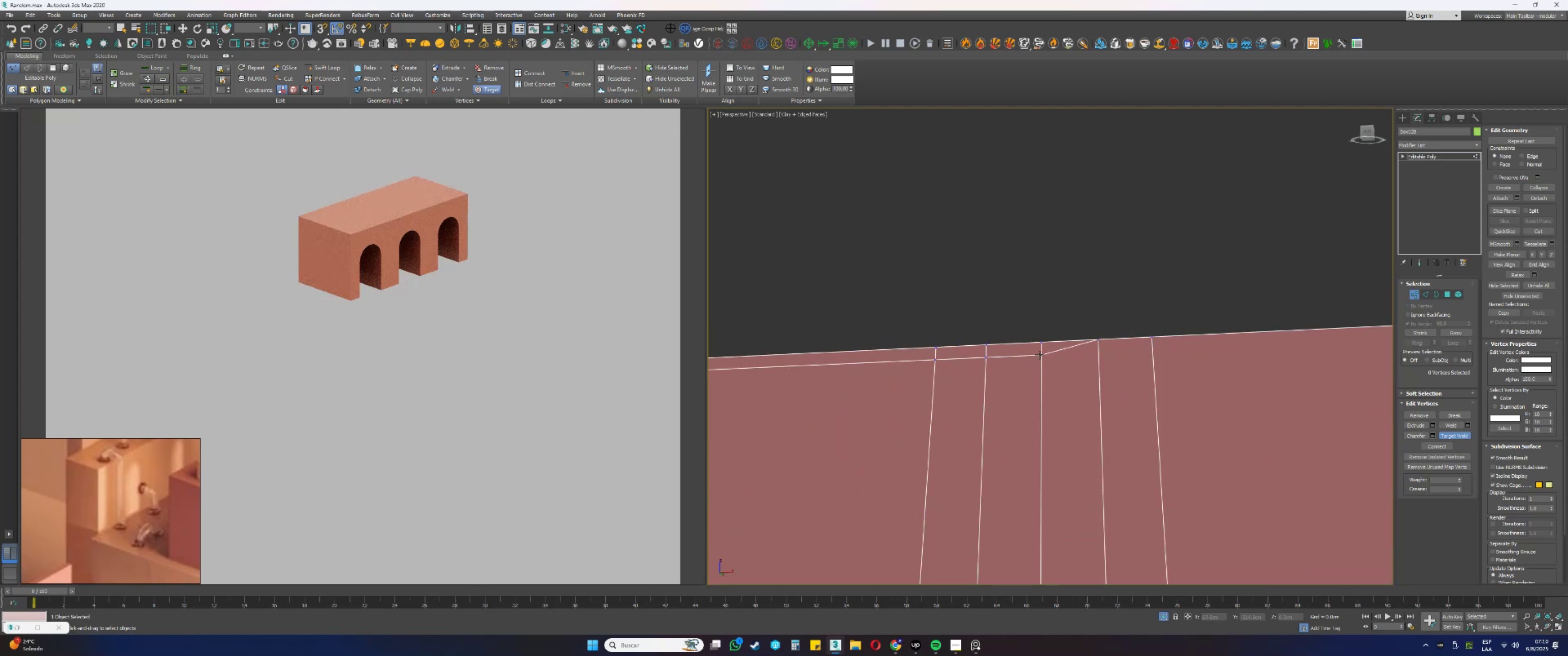 
double_click([1042, 343])
 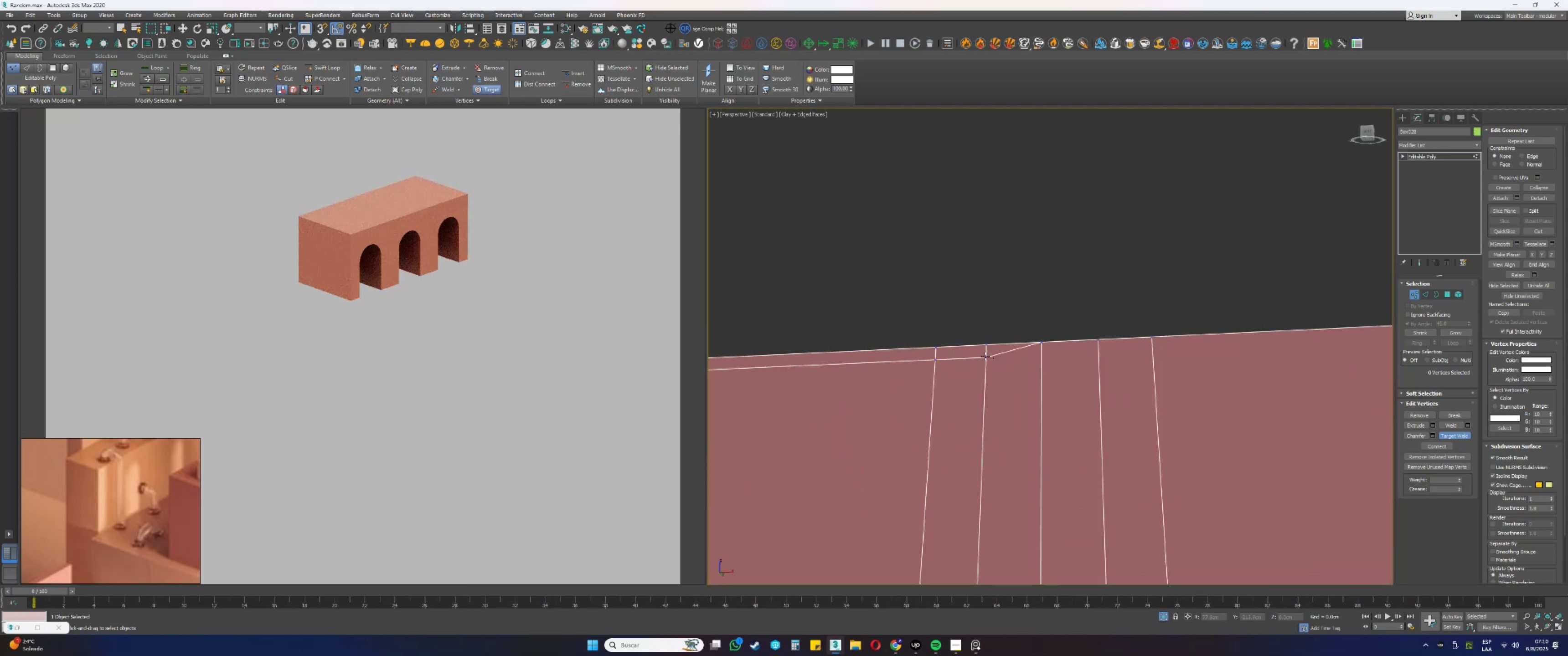 
double_click([986, 341])
 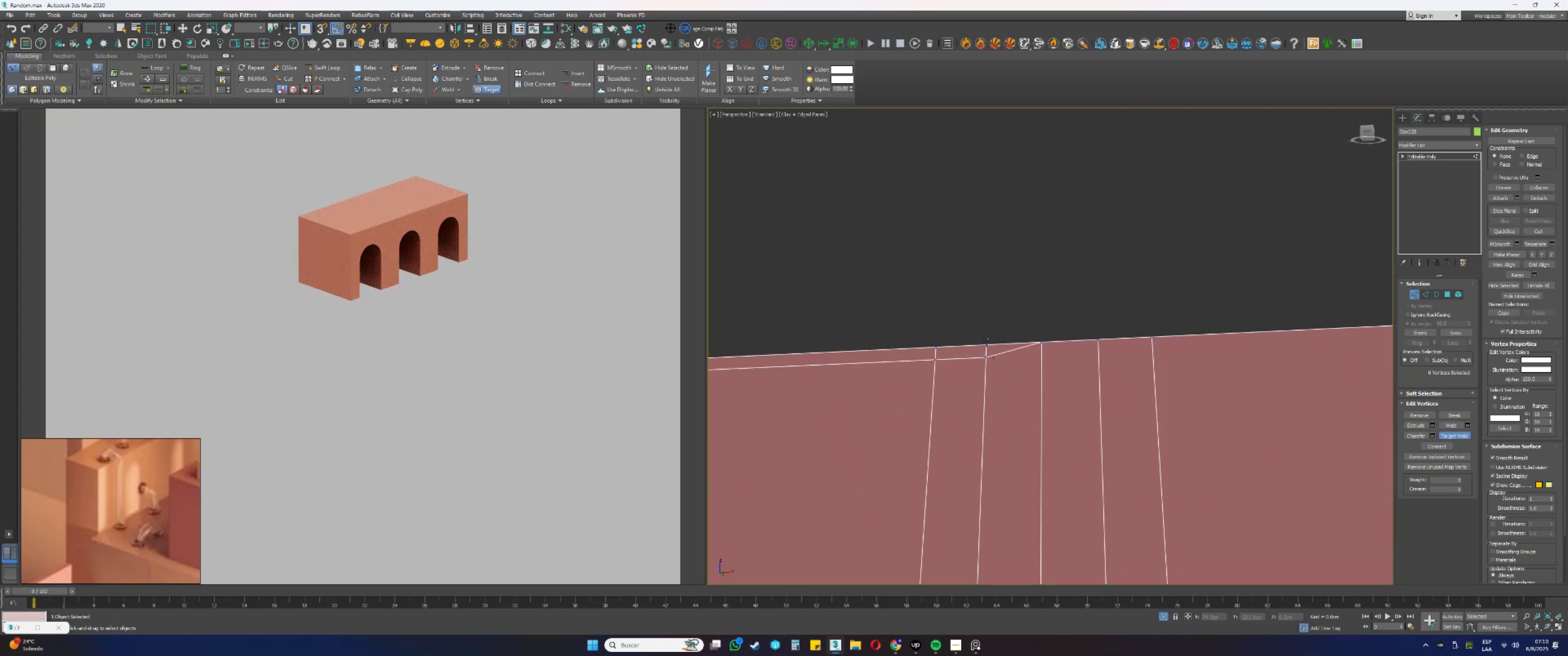 
left_click([987, 342])
 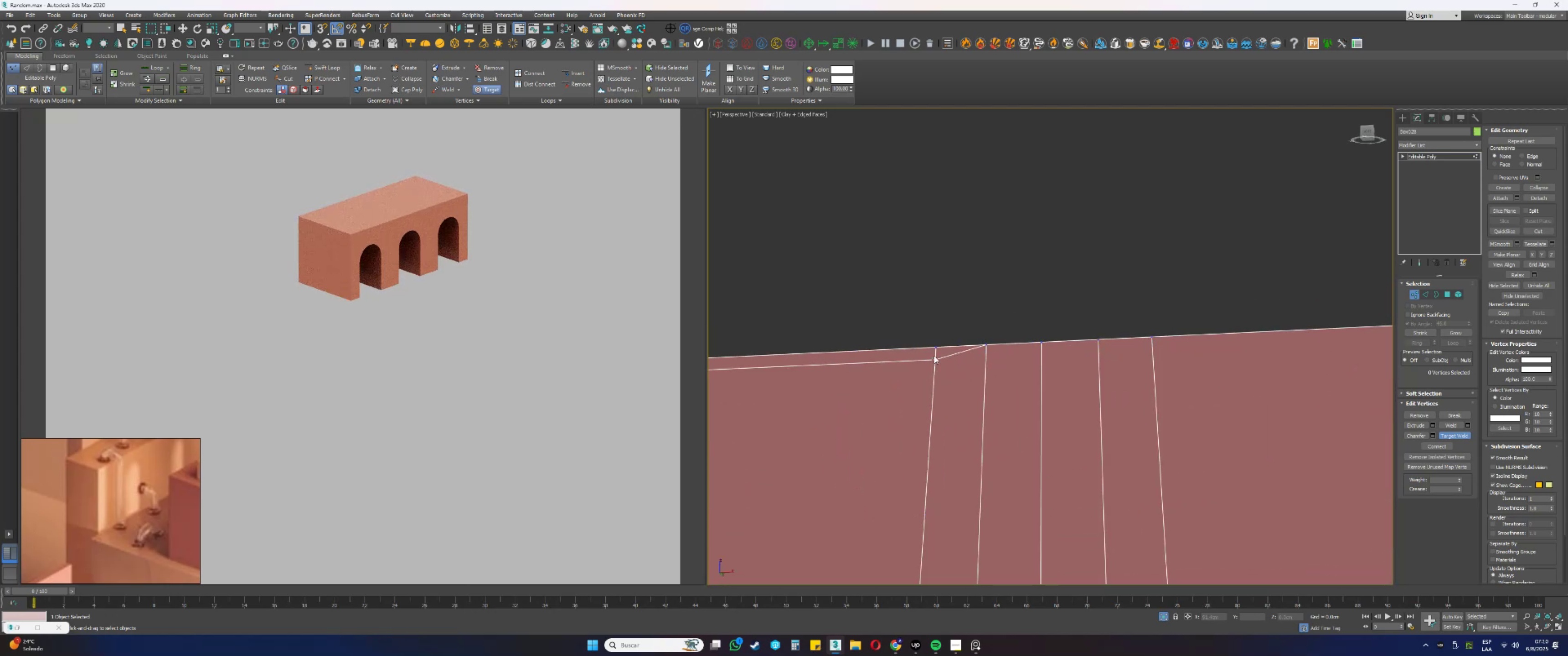 
double_click([934, 348])
 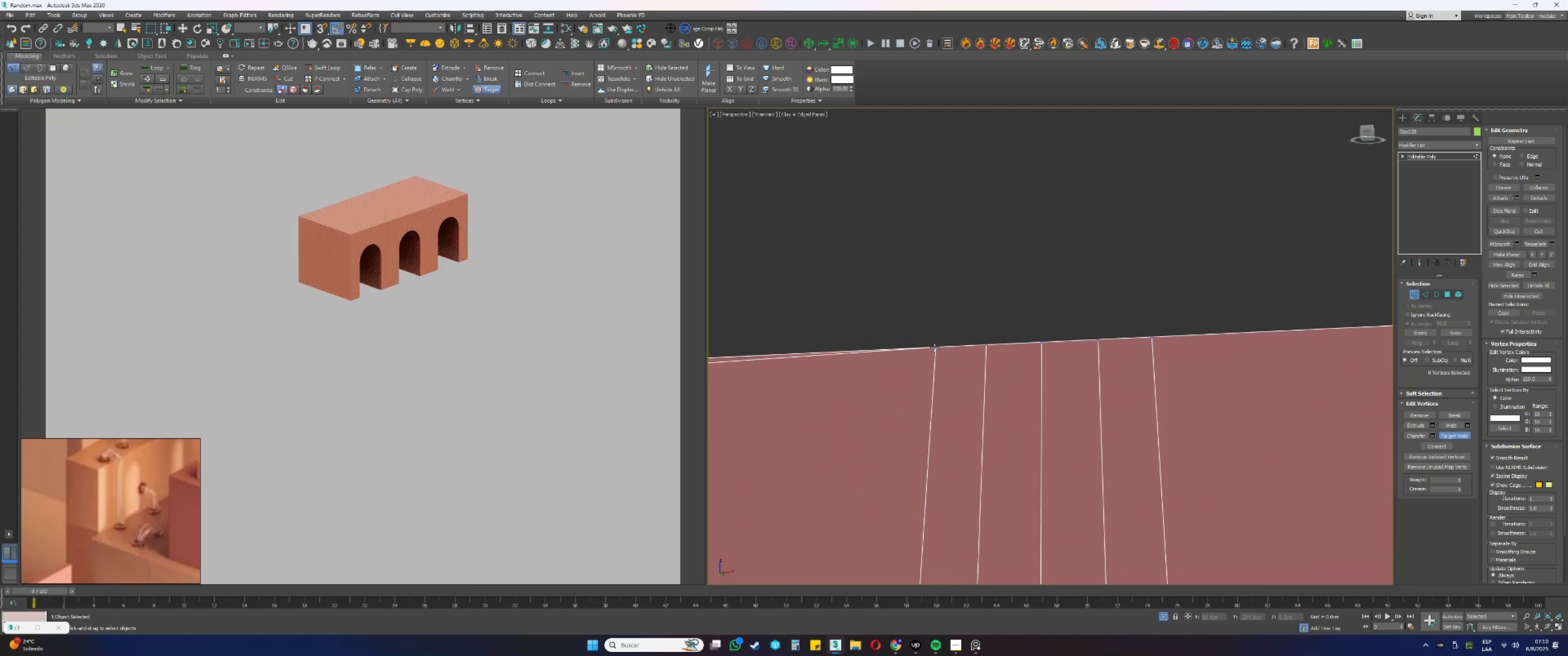 
scroll: coordinate [972, 348], scroll_direction: down, amount: 3.0
 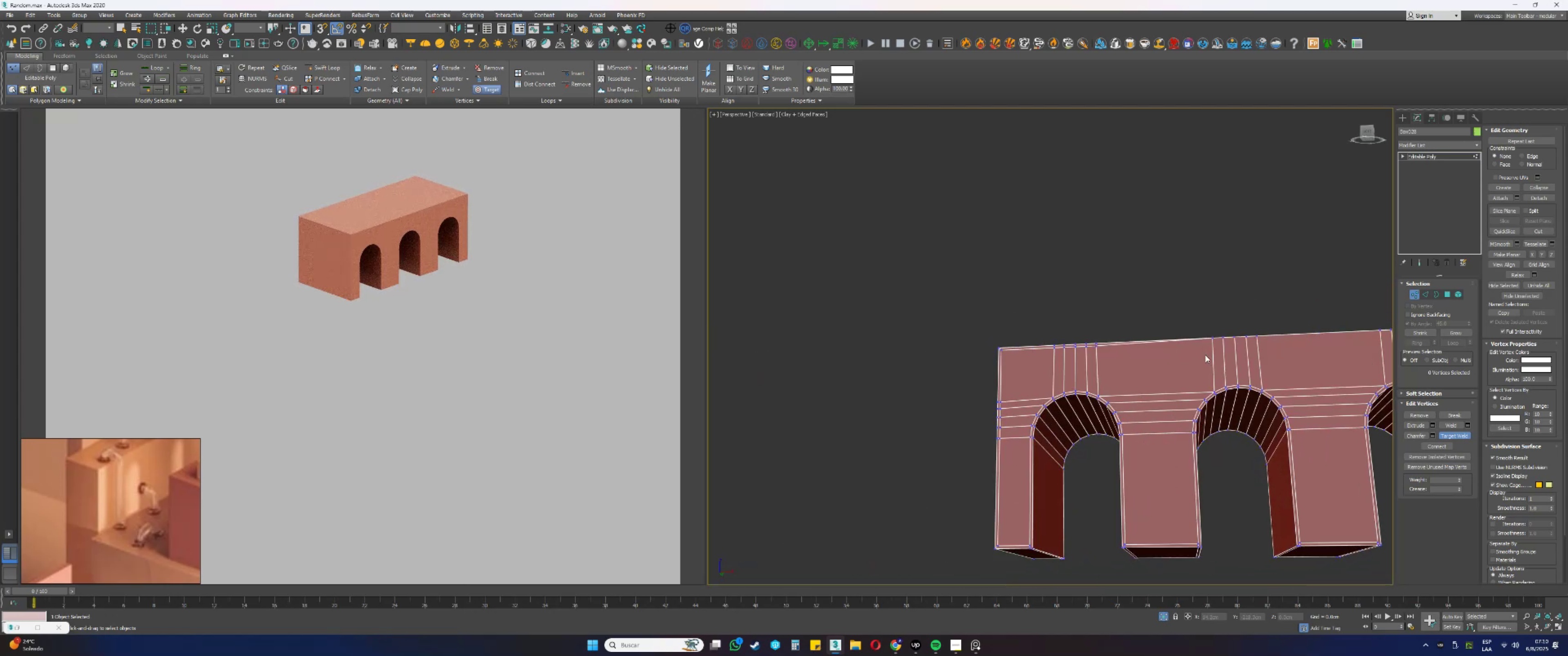 
scroll: coordinate [1095, 338], scroll_direction: up, amount: 3.0
 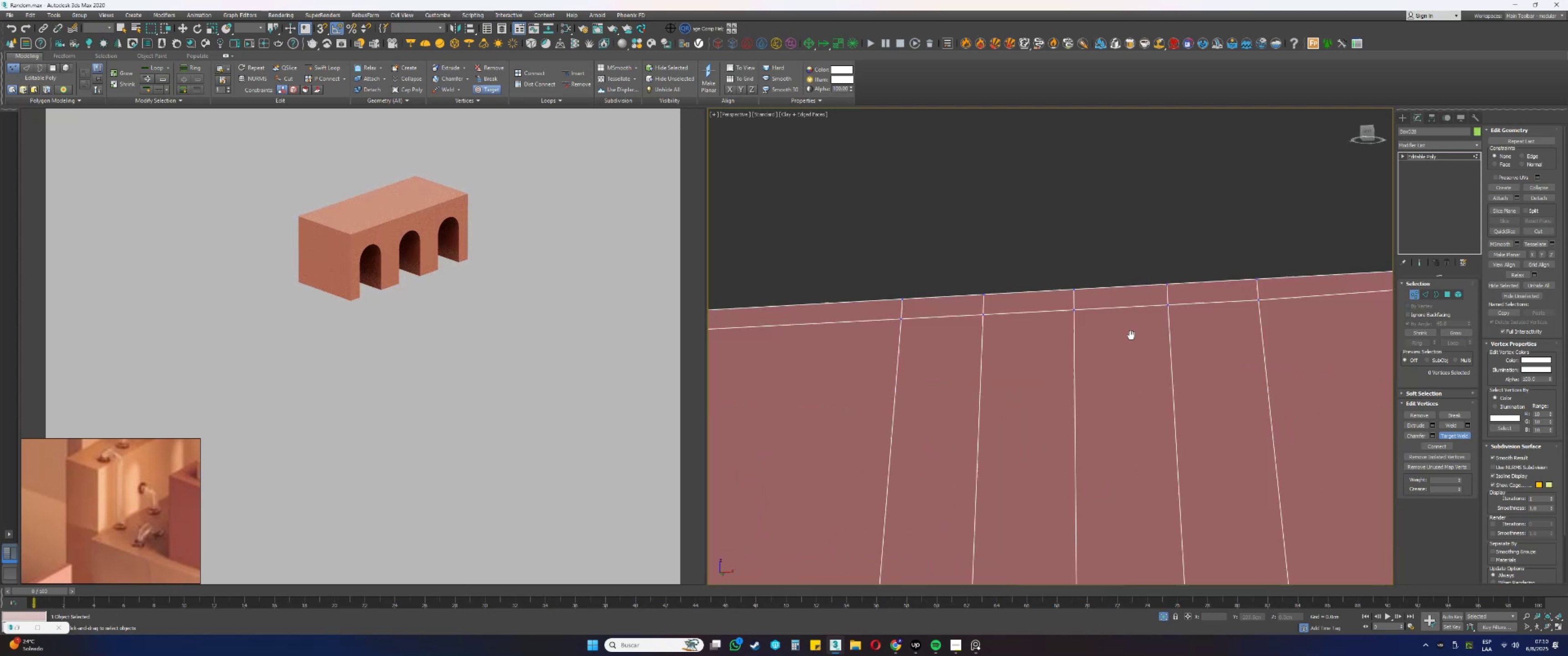 
scroll: coordinate [1194, 308], scroll_direction: down, amount: 1.0
 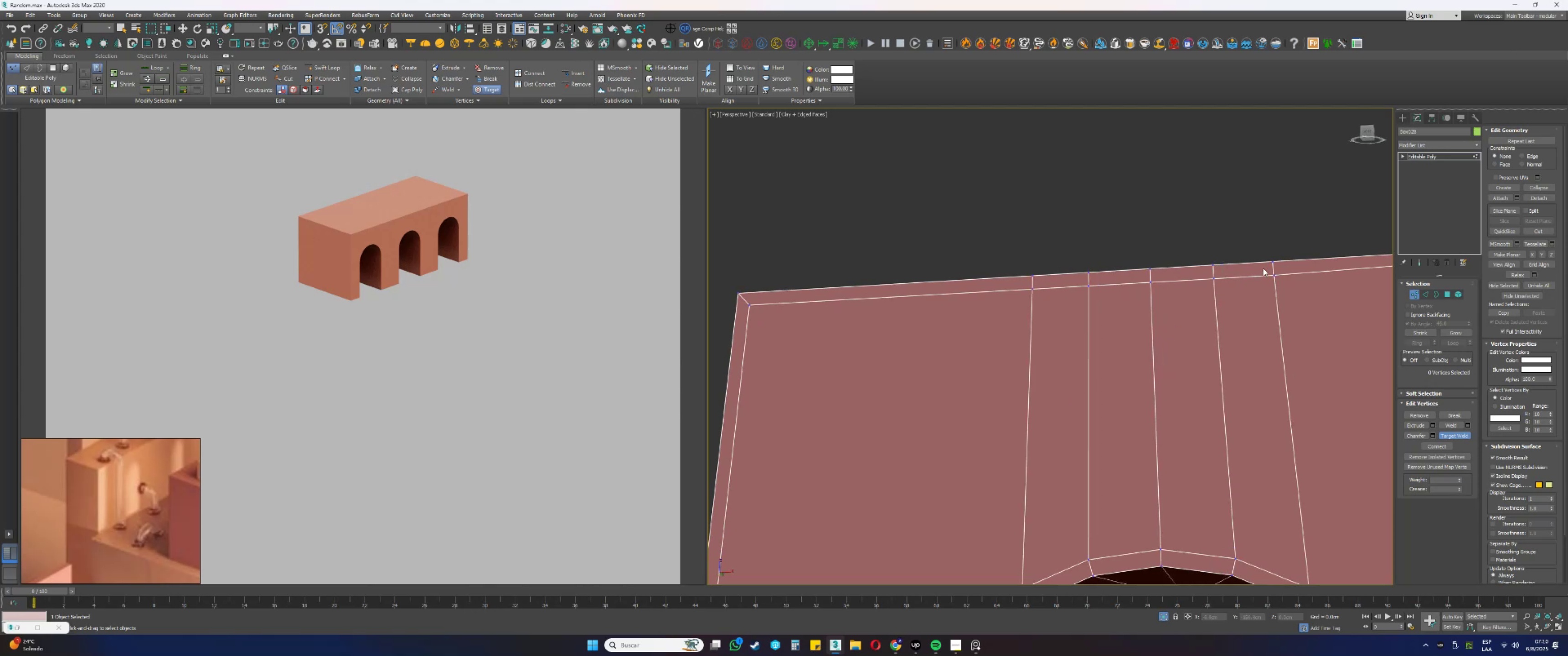 
left_click([1275, 272])
 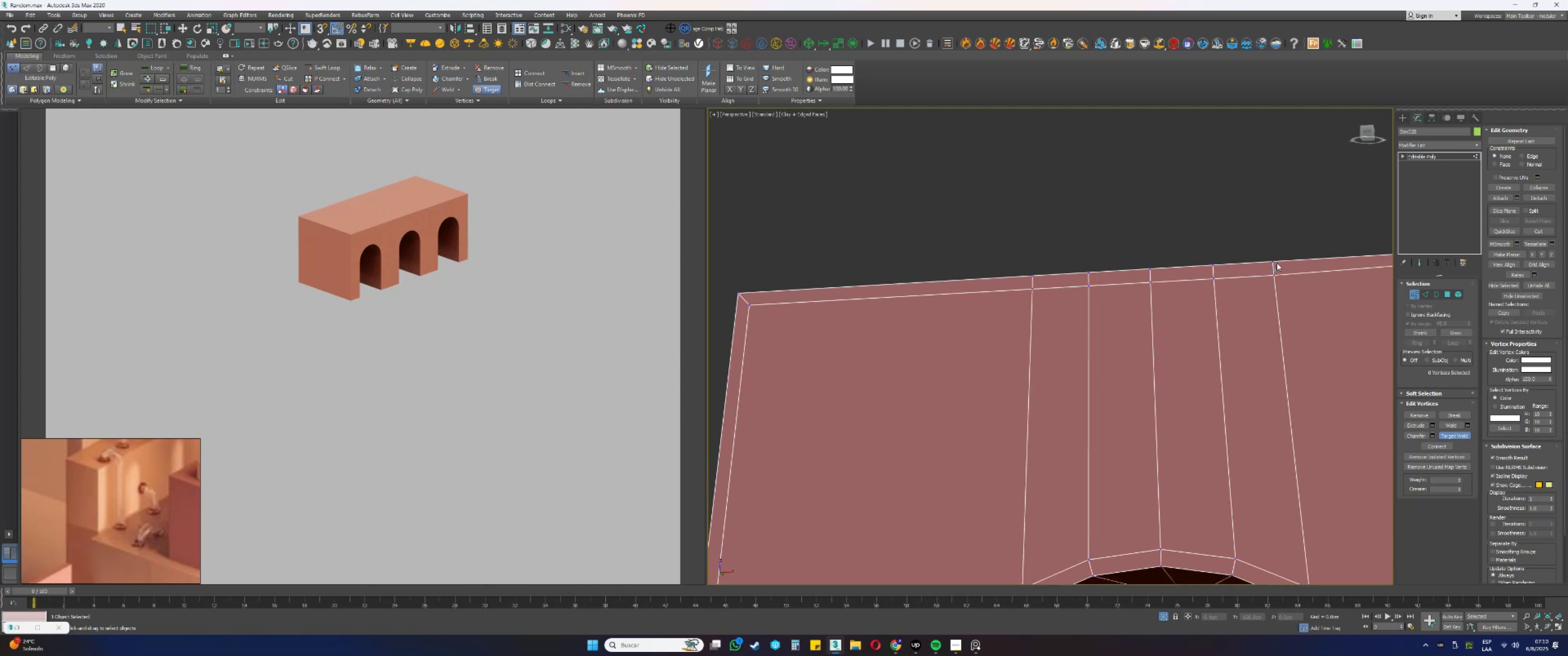 
double_click([1277, 262])
 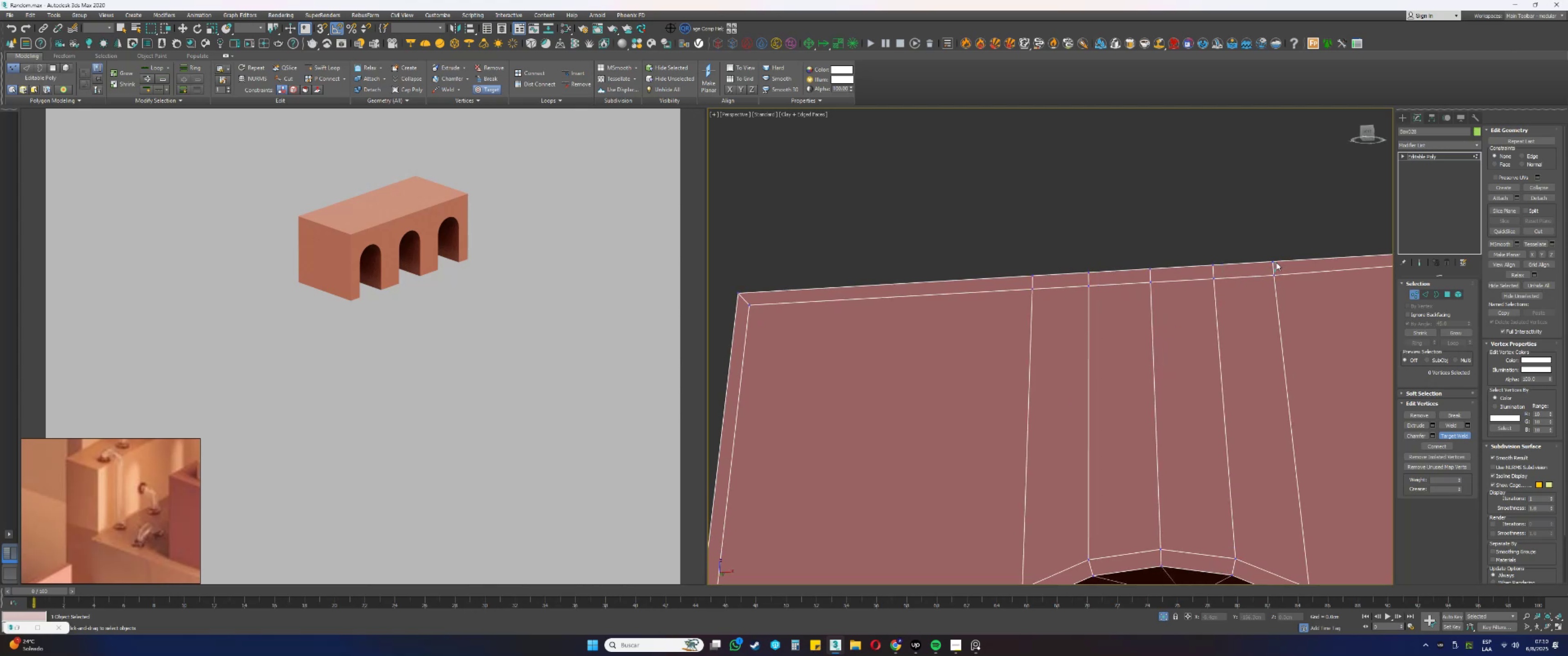 
triple_click([1274, 261])
 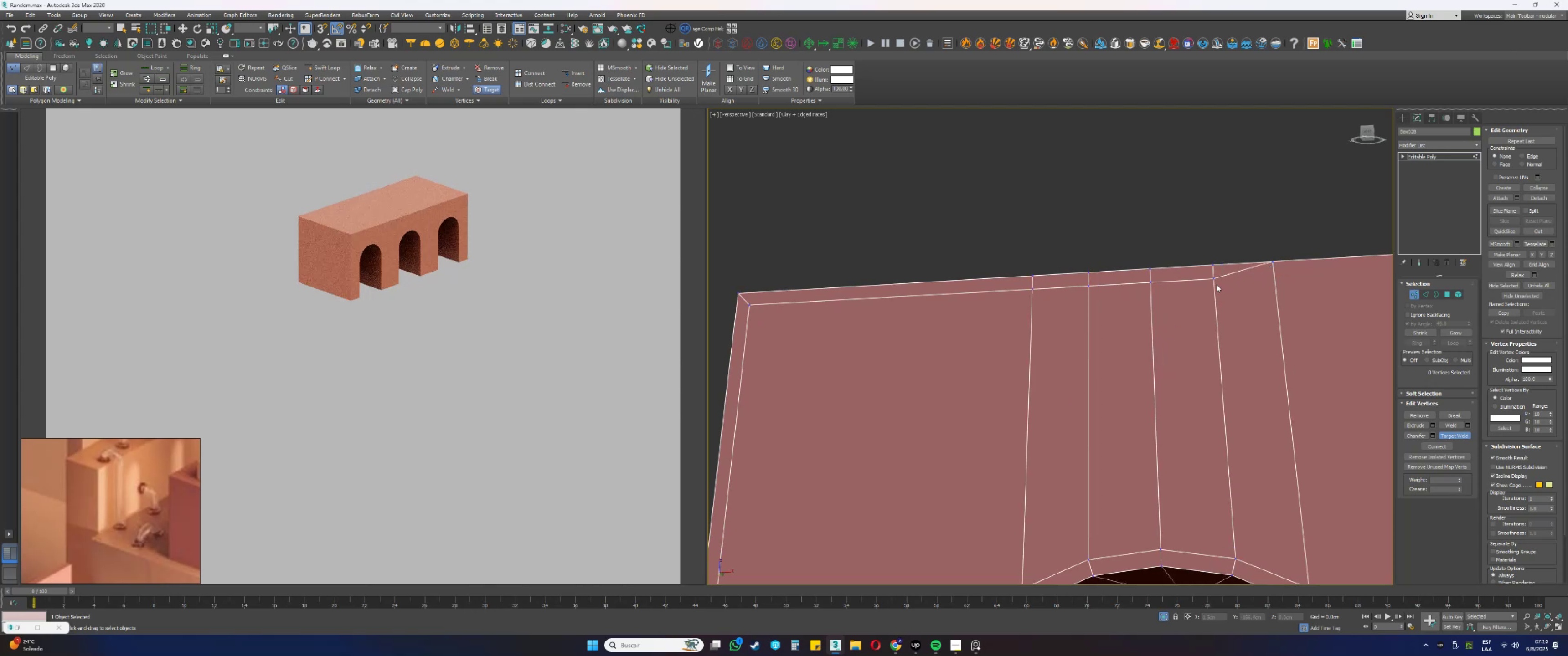 
left_click([1213, 279])
 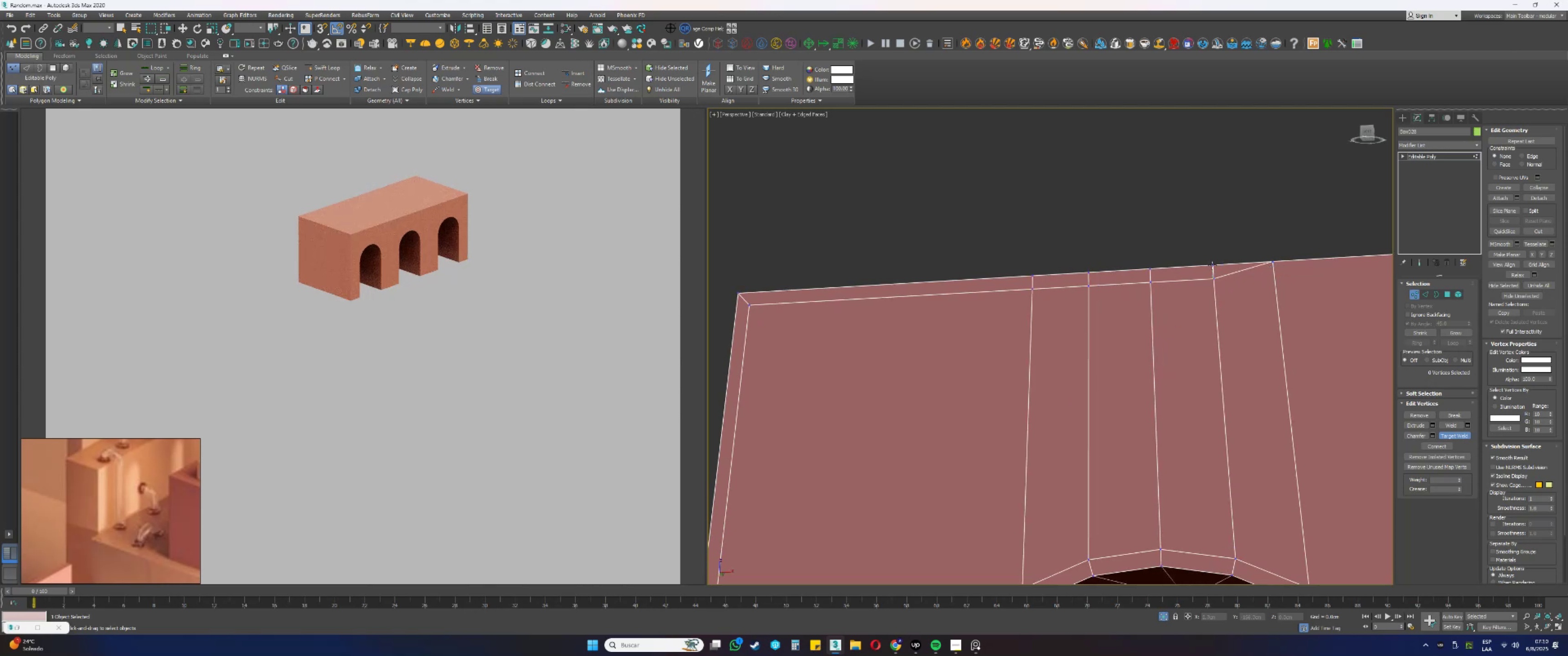 
double_click([1212, 265])
 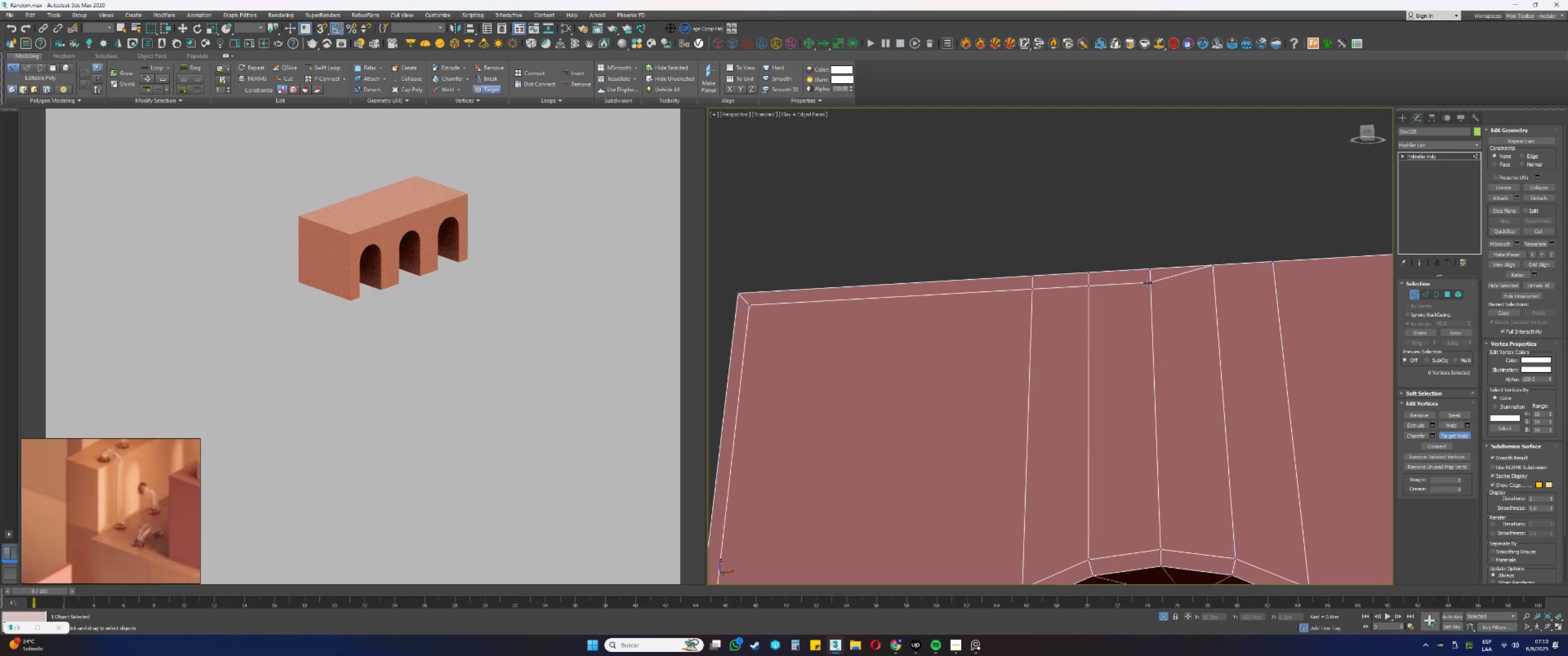 
left_click([1150, 283])
 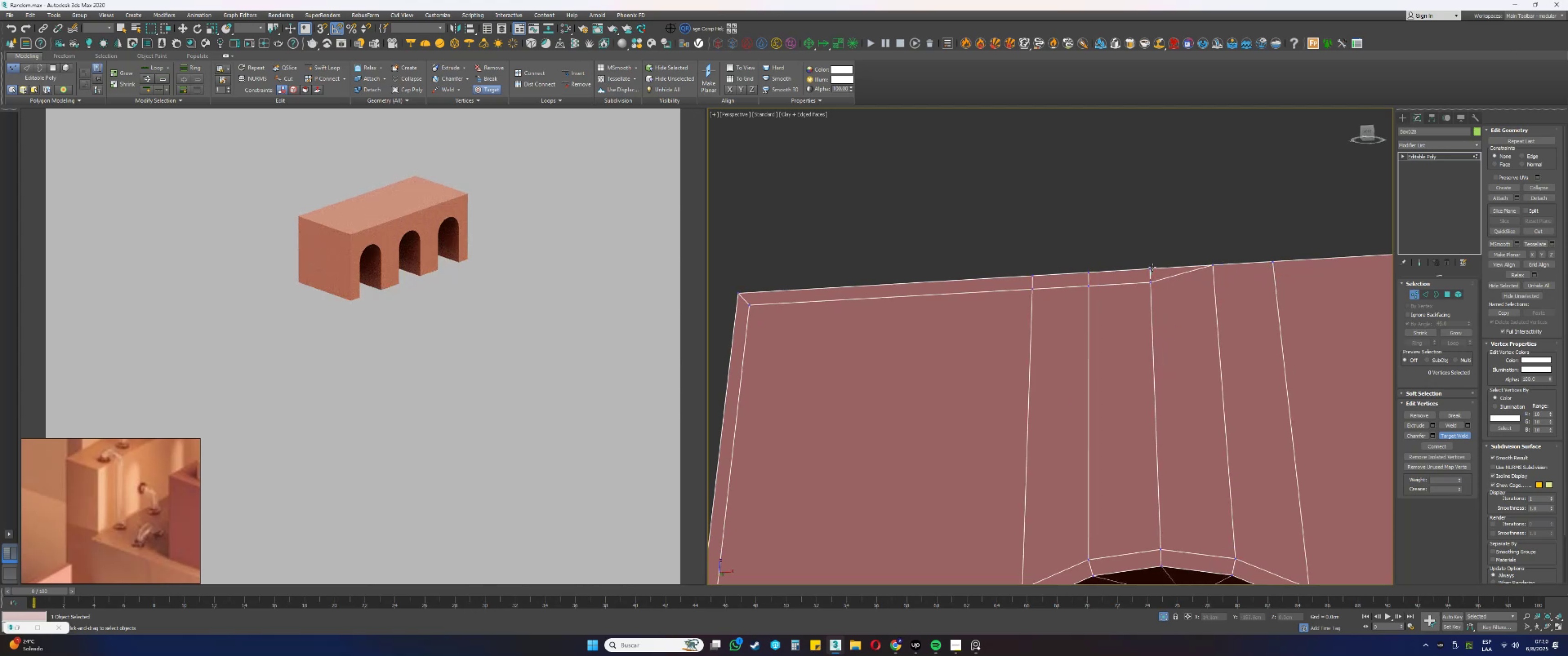 
left_click([1152, 267])
 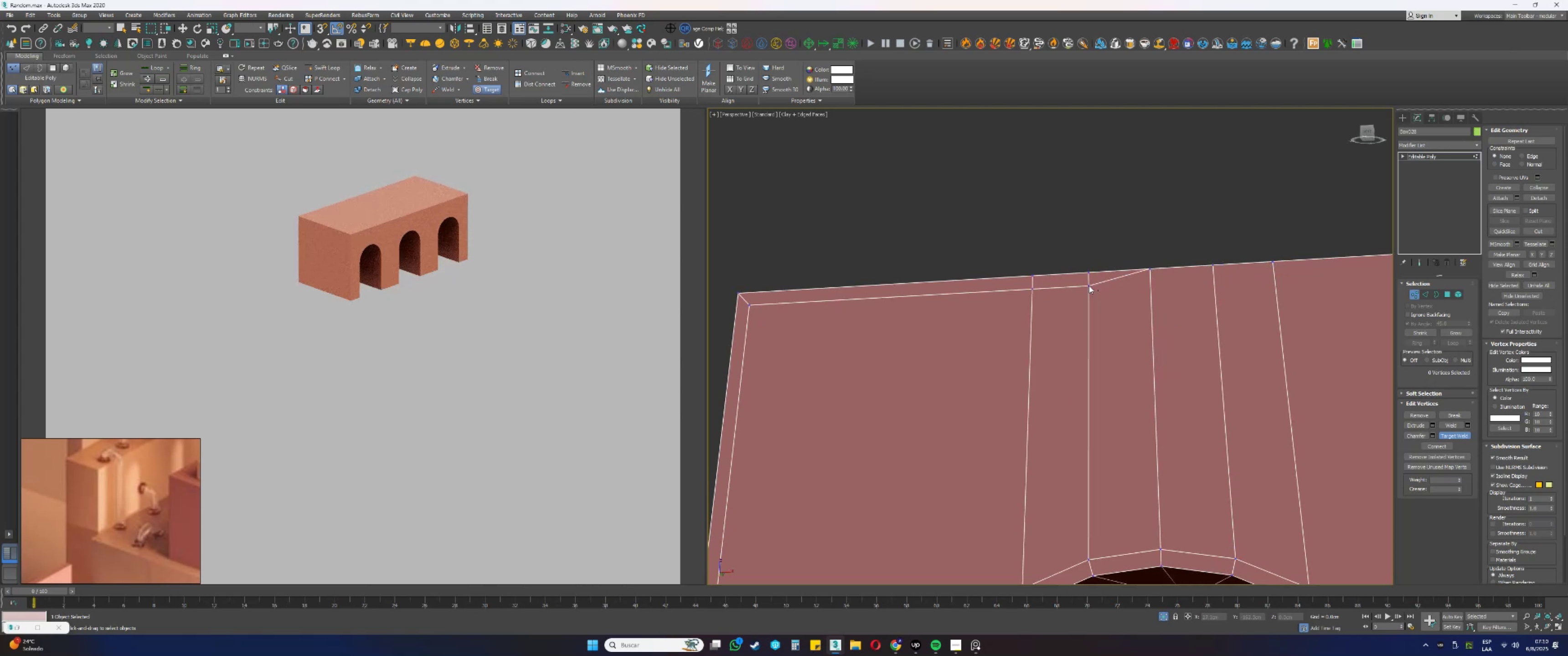 
double_click([1090, 273])
 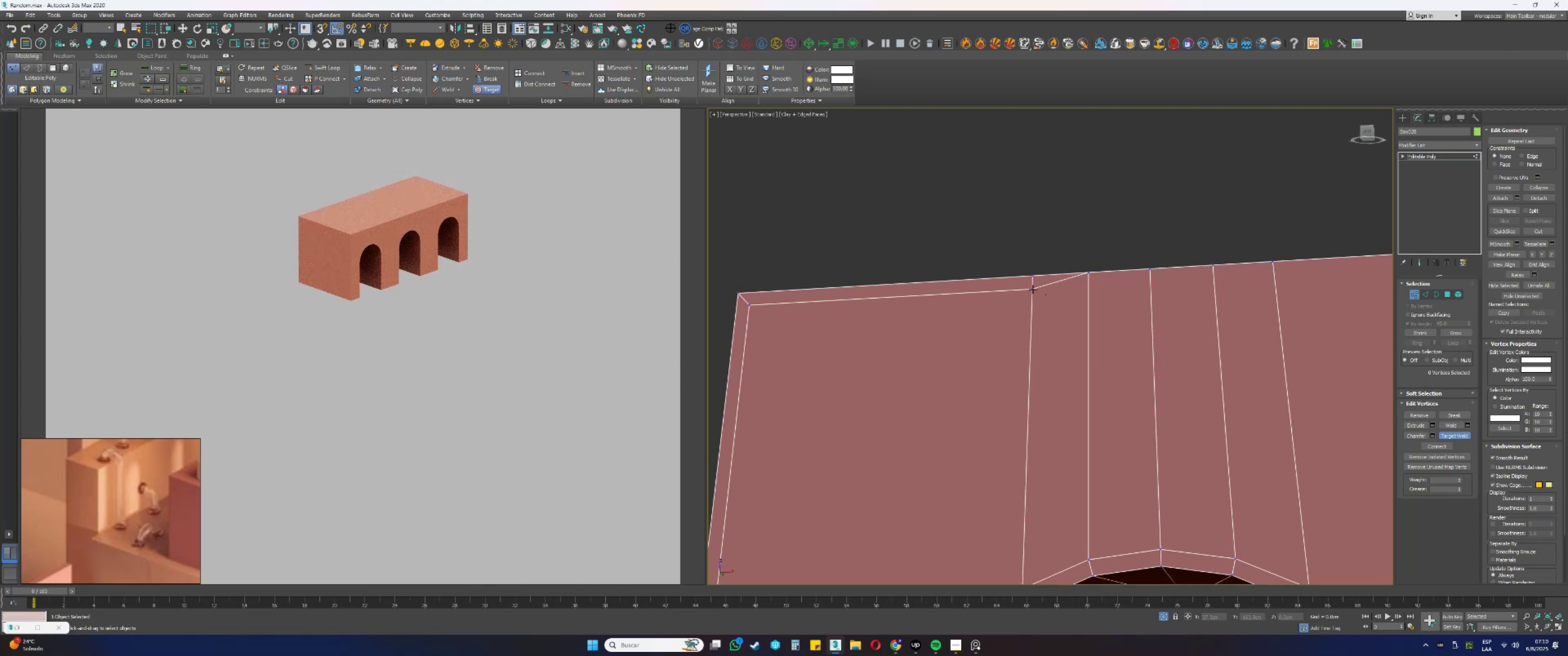 
double_click([1031, 276])
 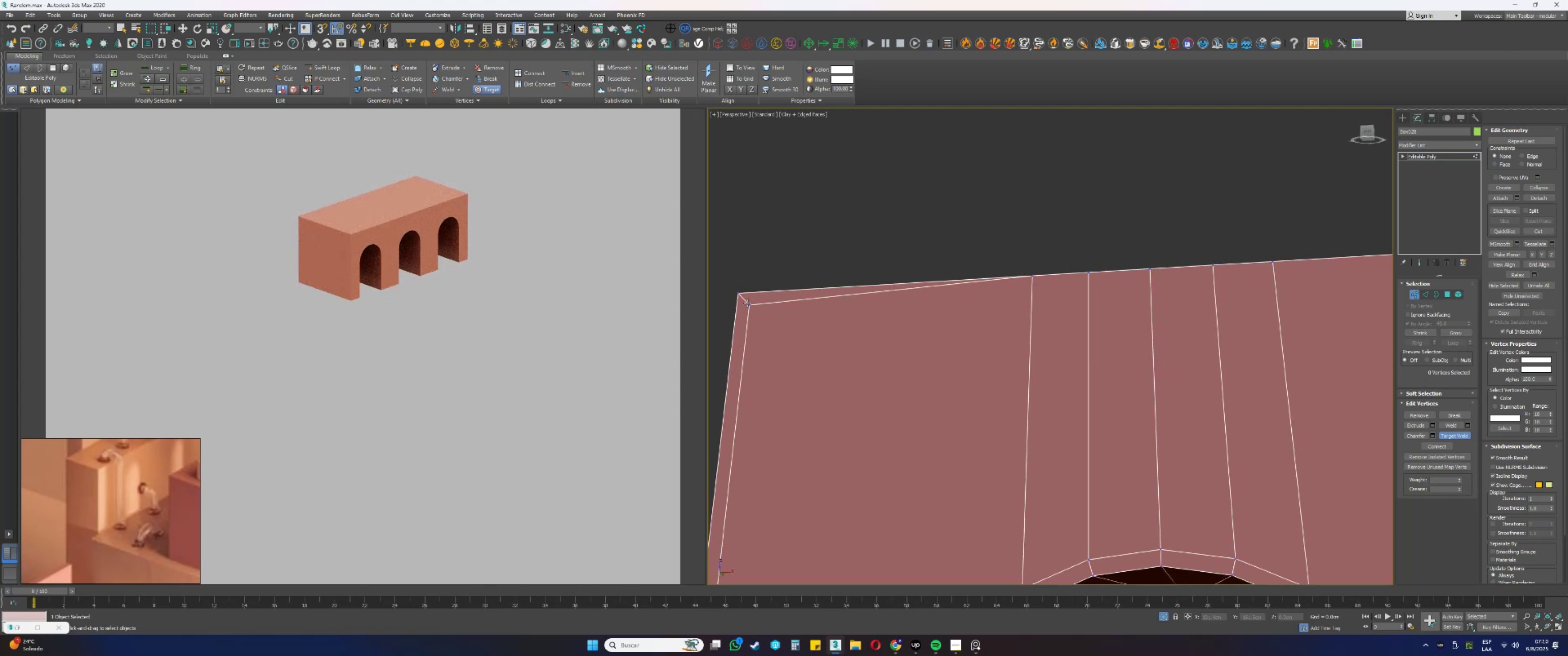 
double_click([740, 292])
 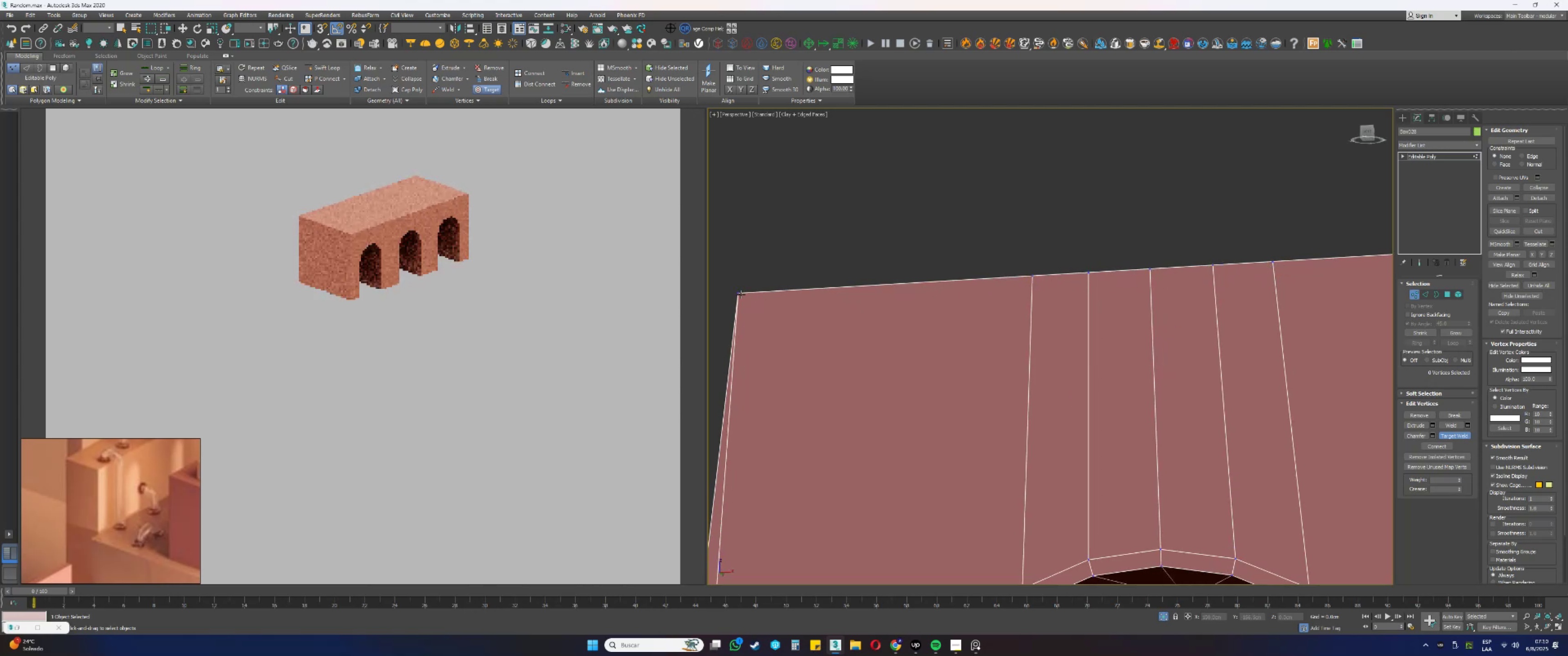 
scroll: coordinate [794, 322], scroll_direction: down, amount: 2.0
 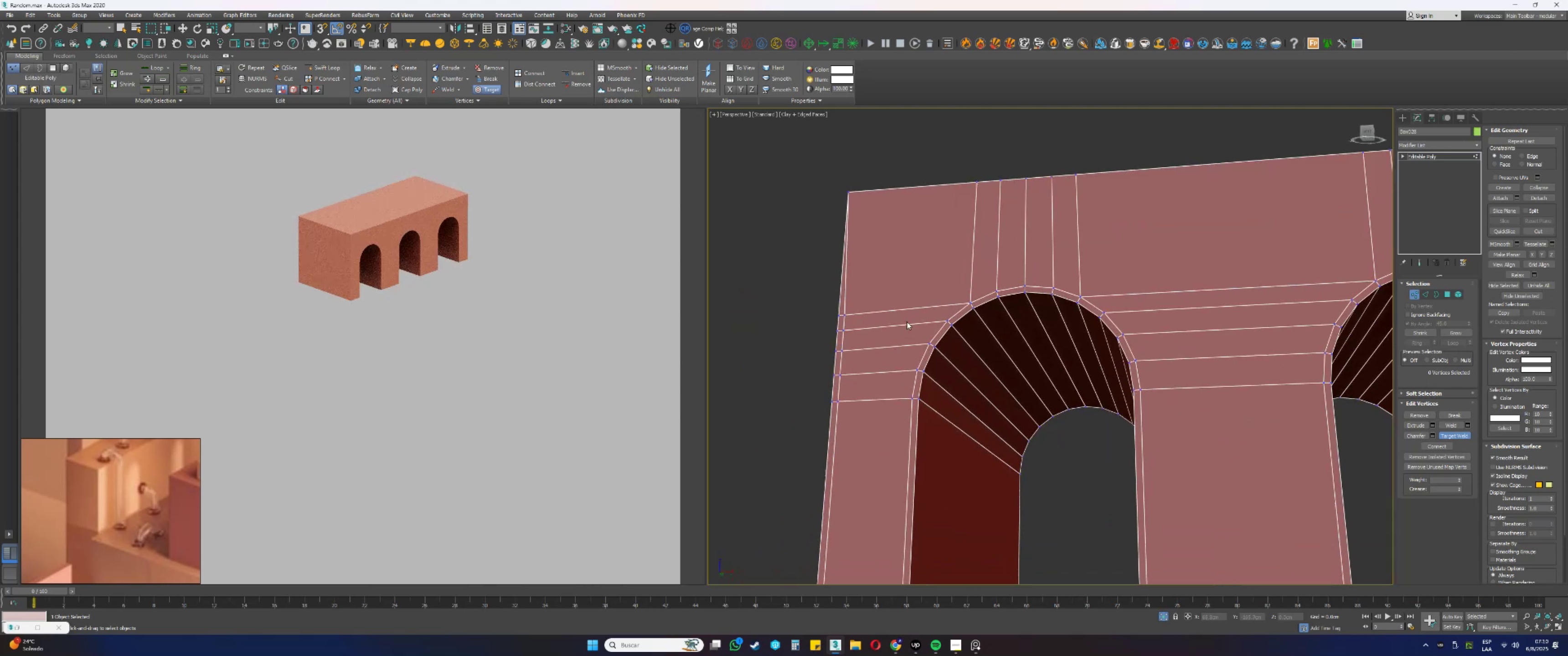 
scroll: coordinate [855, 326], scroll_direction: up, amount: 2.0
 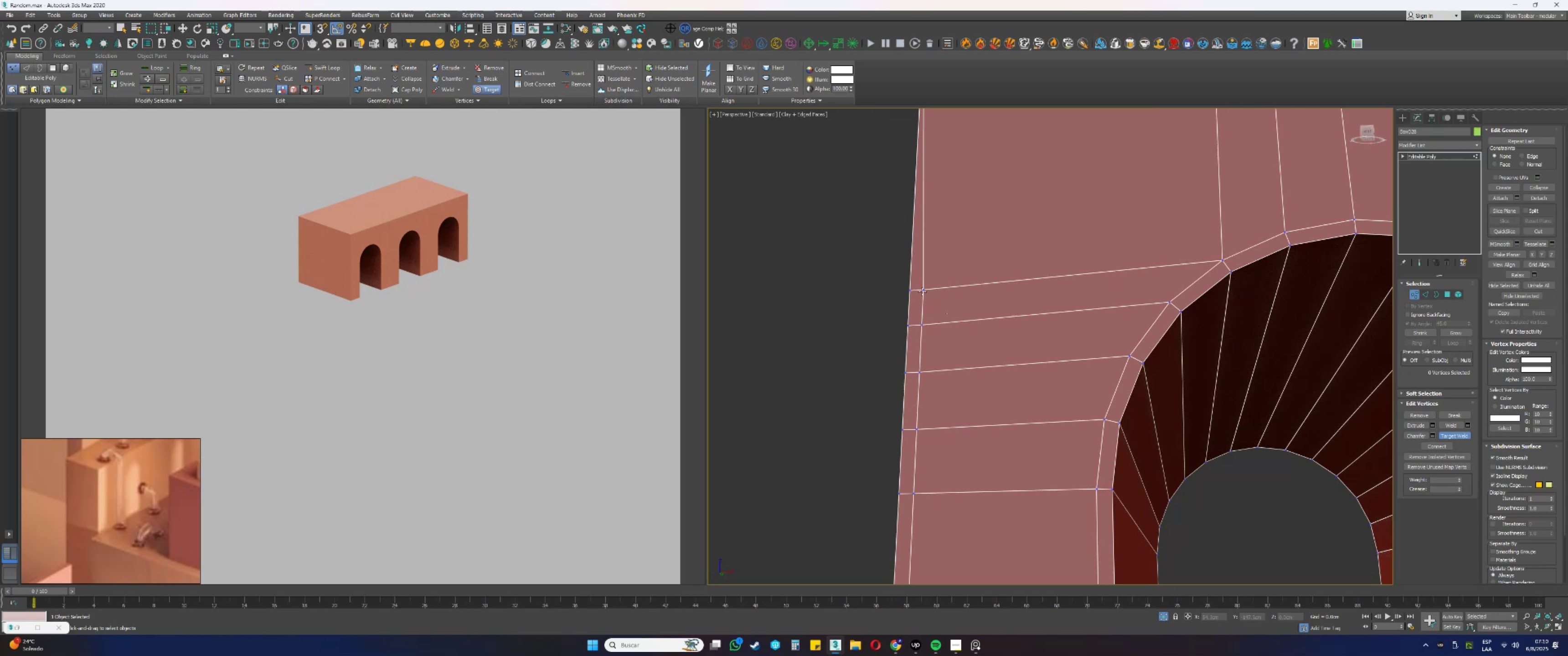 
double_click([910, 292])
 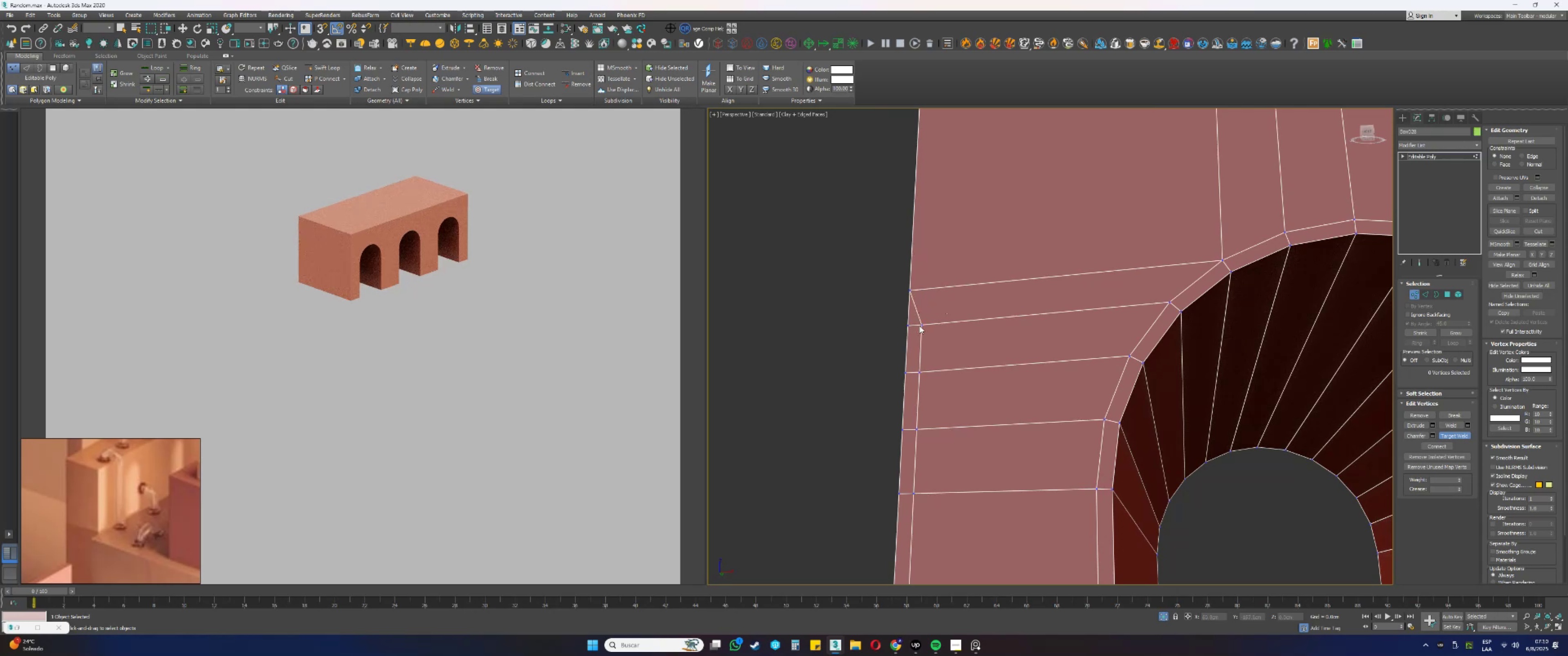 
double_click([909, 326])
 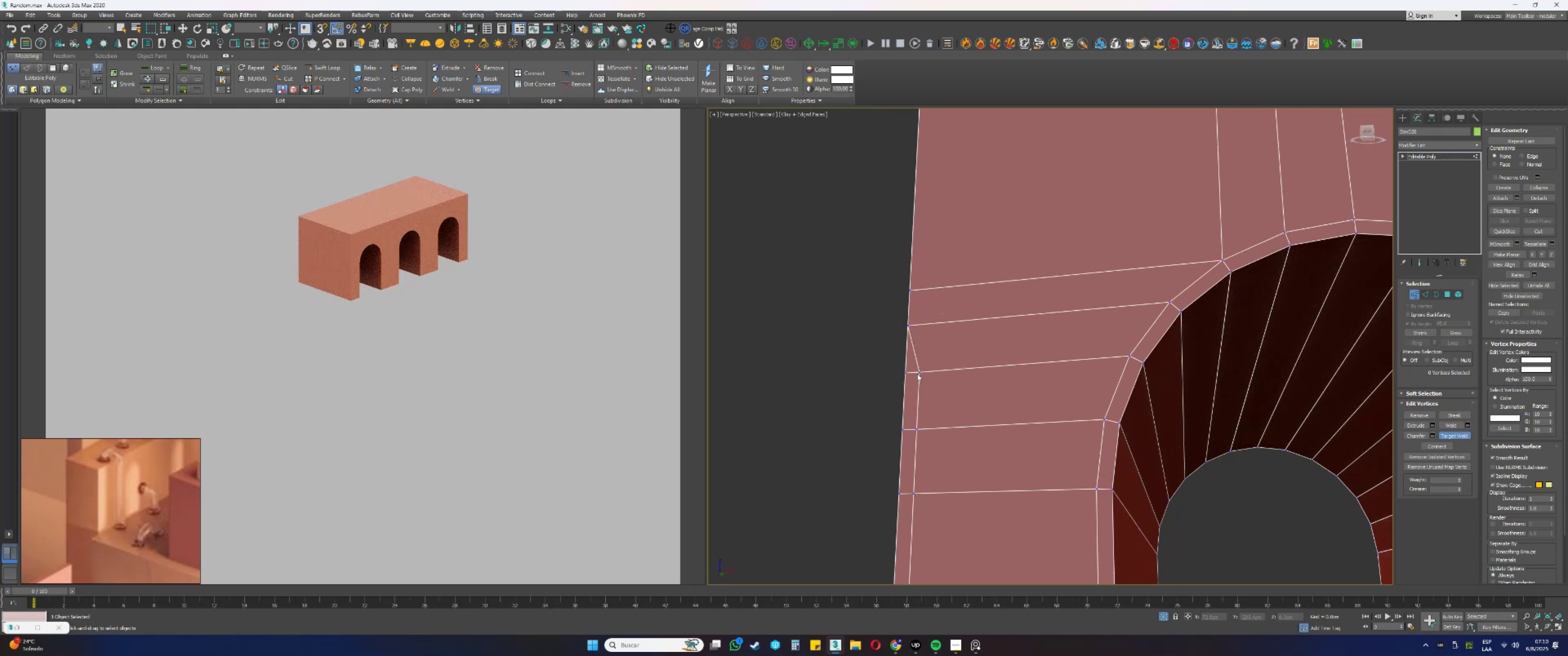 
double_click([904, 373])
 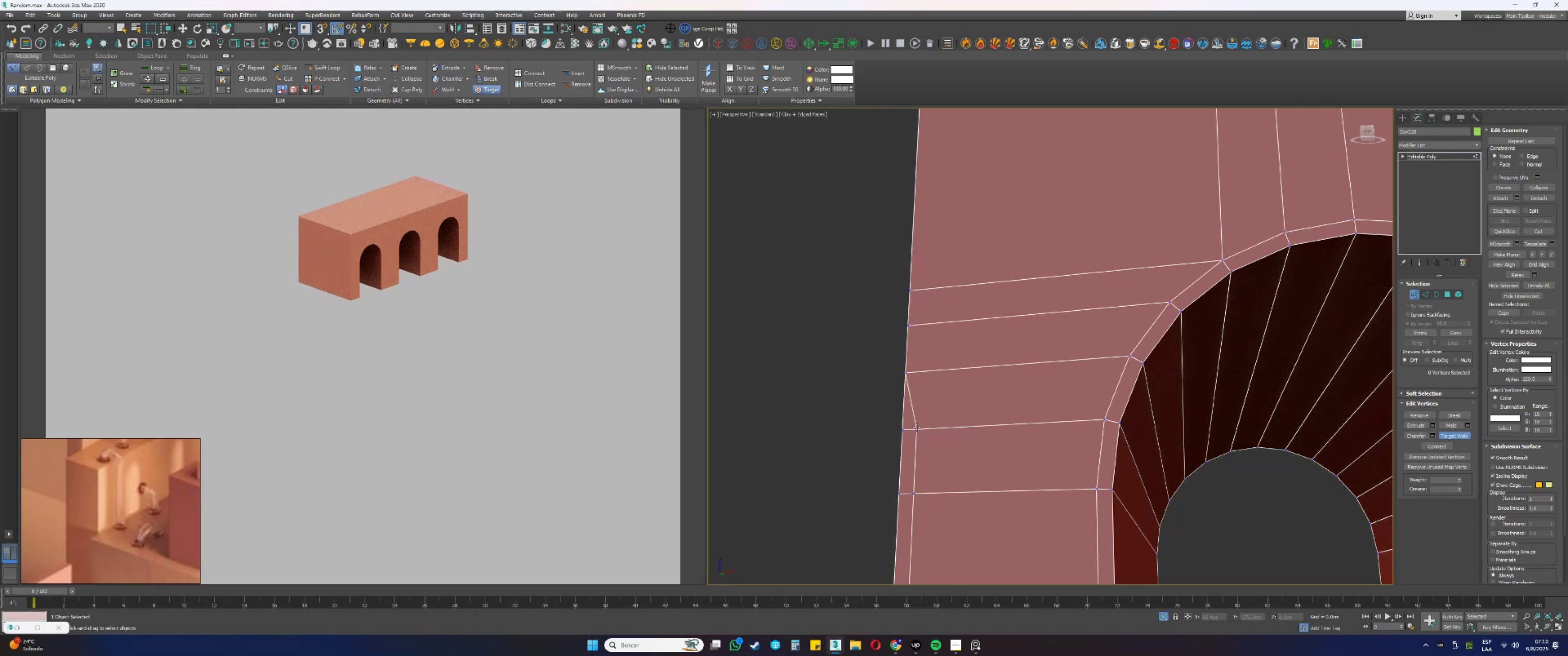 
double_click([902, 431])
 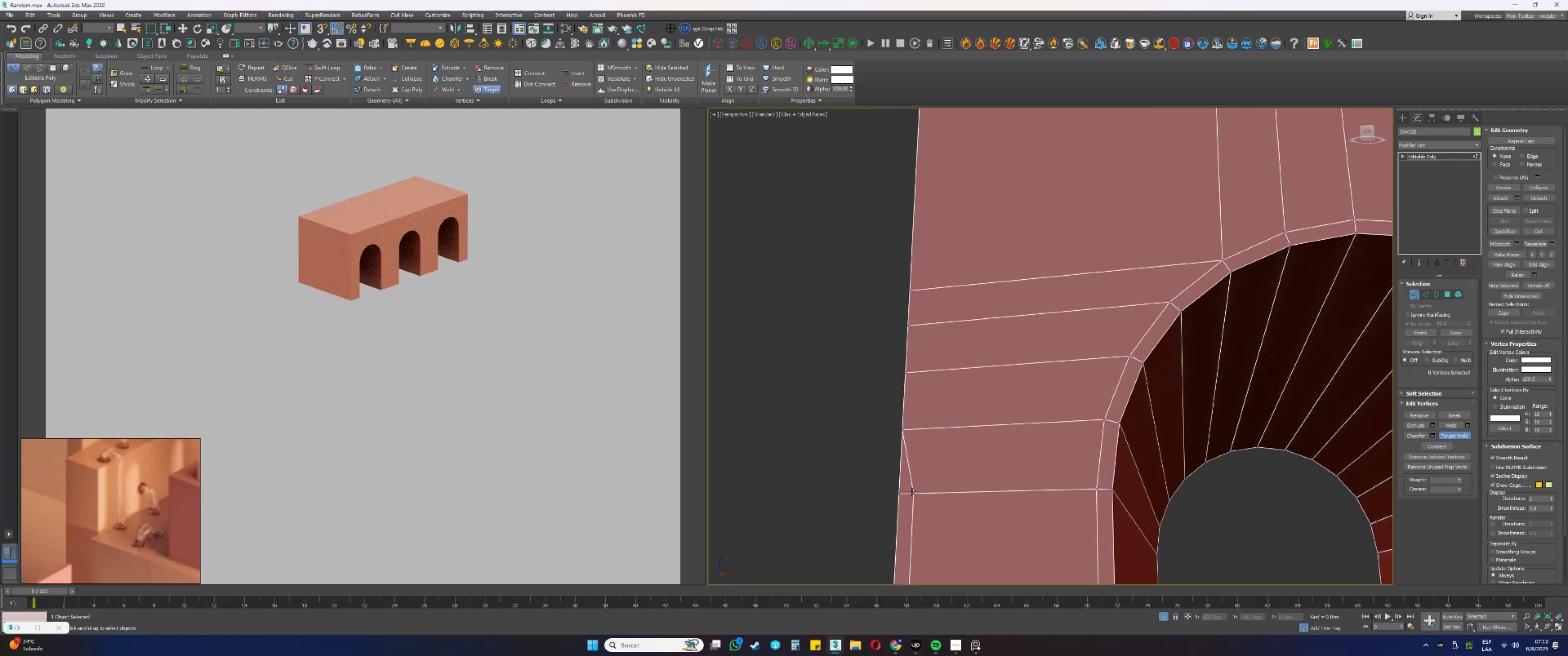 
double_click([900, 492])
 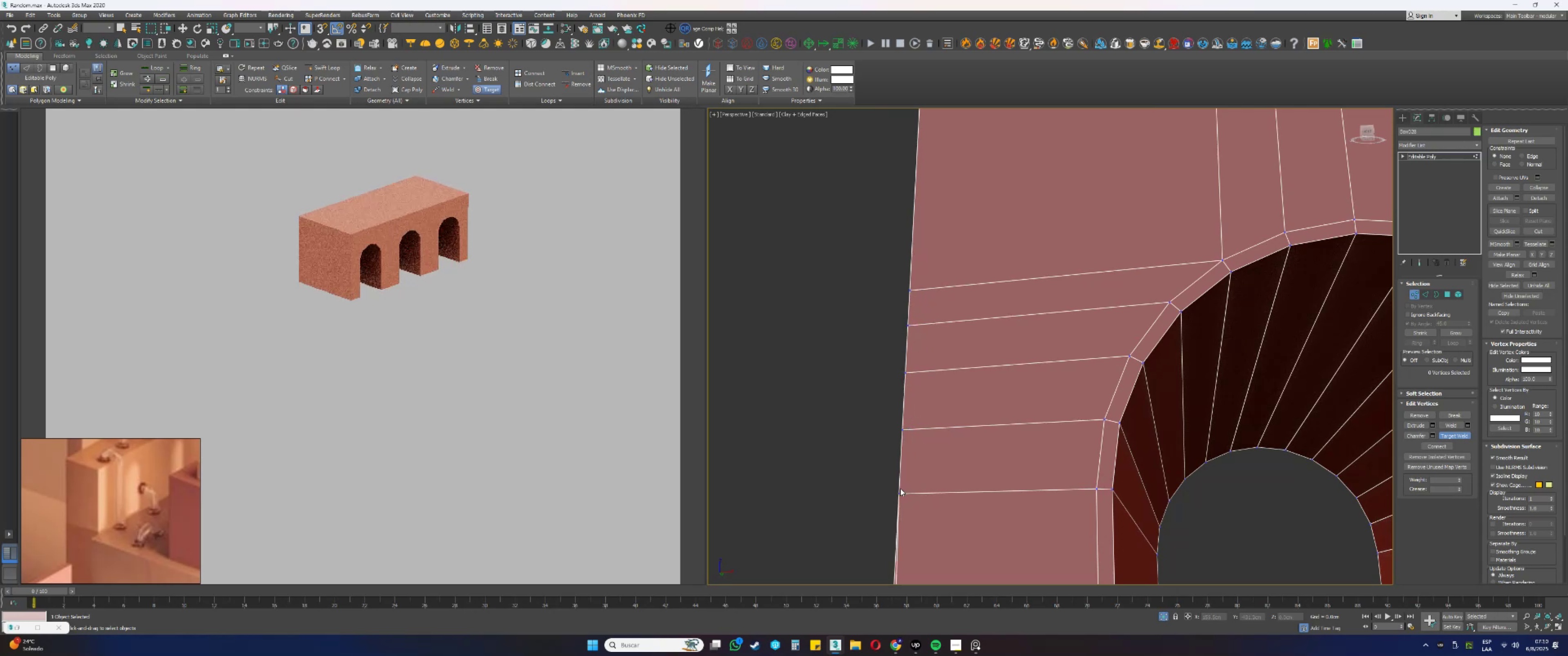 
scroll: coordinate [918, 429], scroll_direction: down, amount: 4.0
 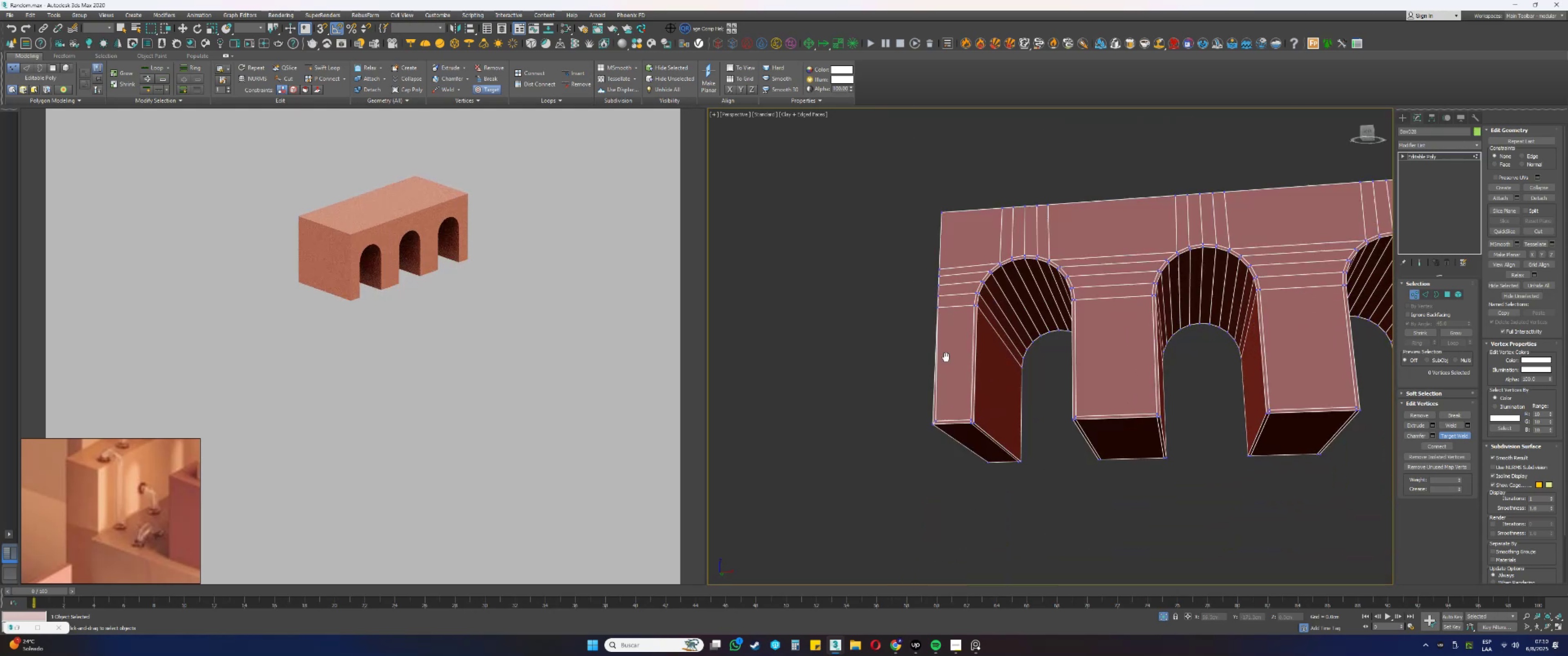 
scroll: coordinate [931, 428], scroll_direction: up, amount: 2.0
 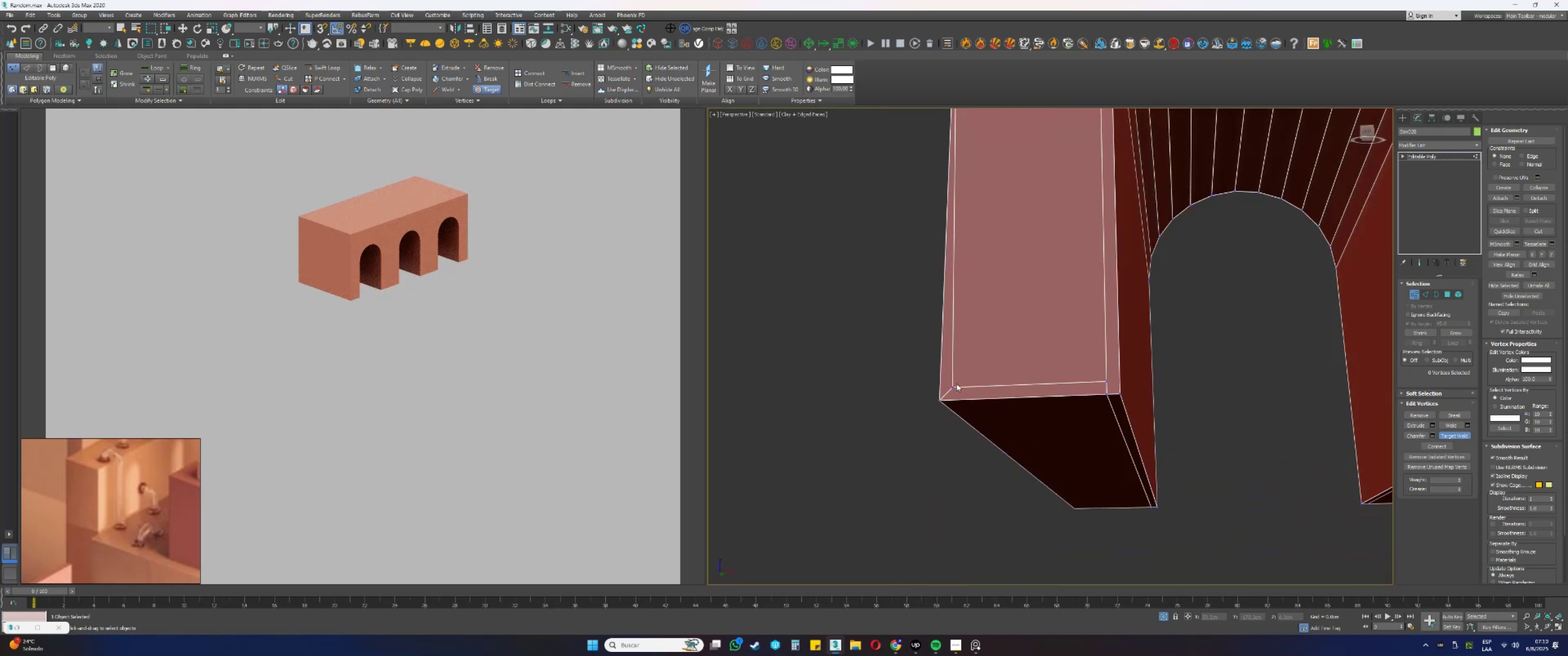 
left_click([953, 389])
 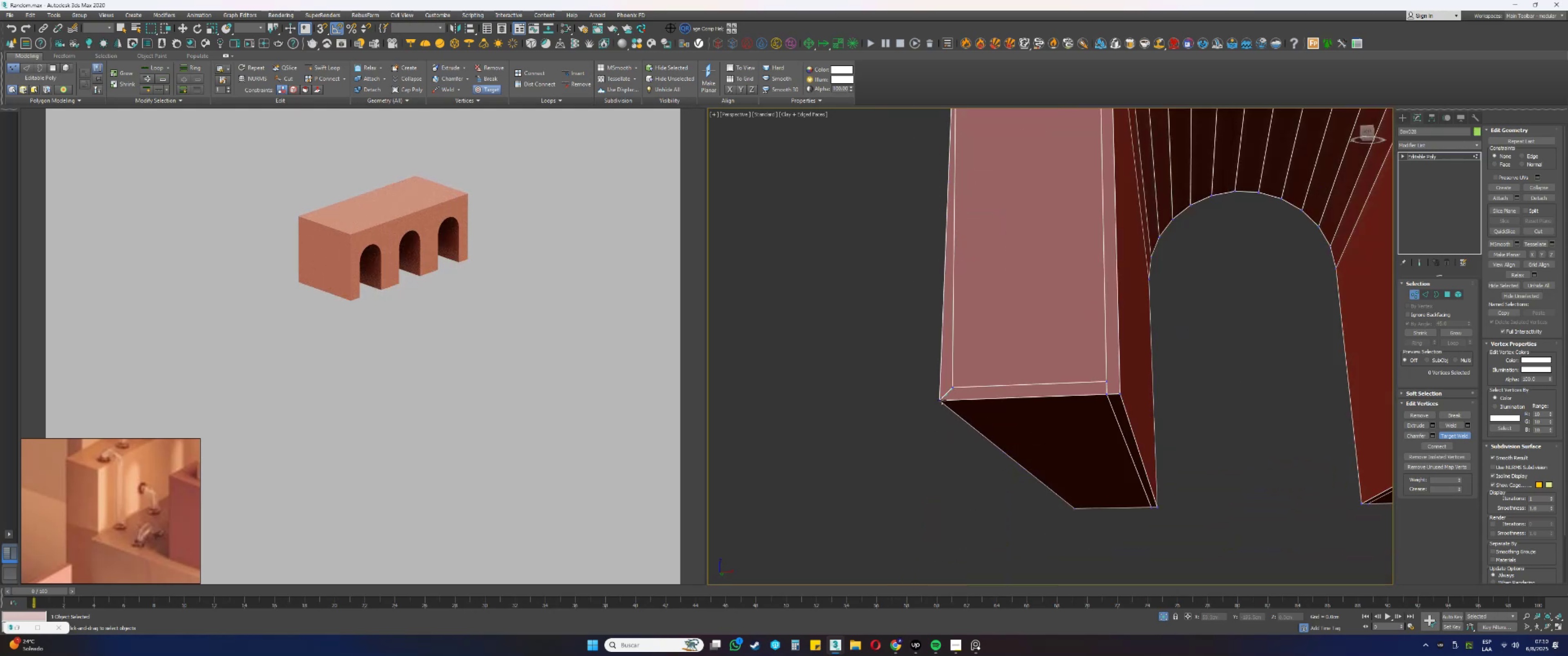 
left_click([939, 401])
 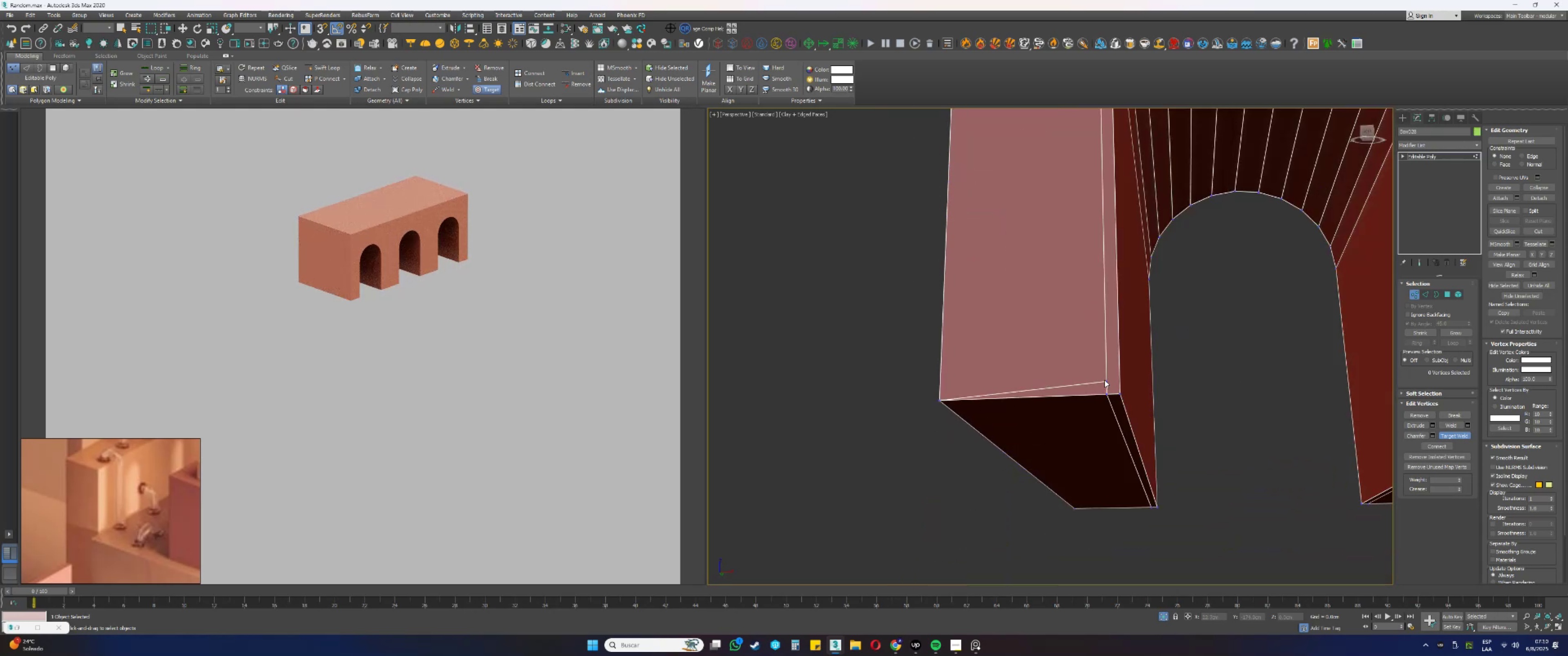 
left_click([1109, 381])
 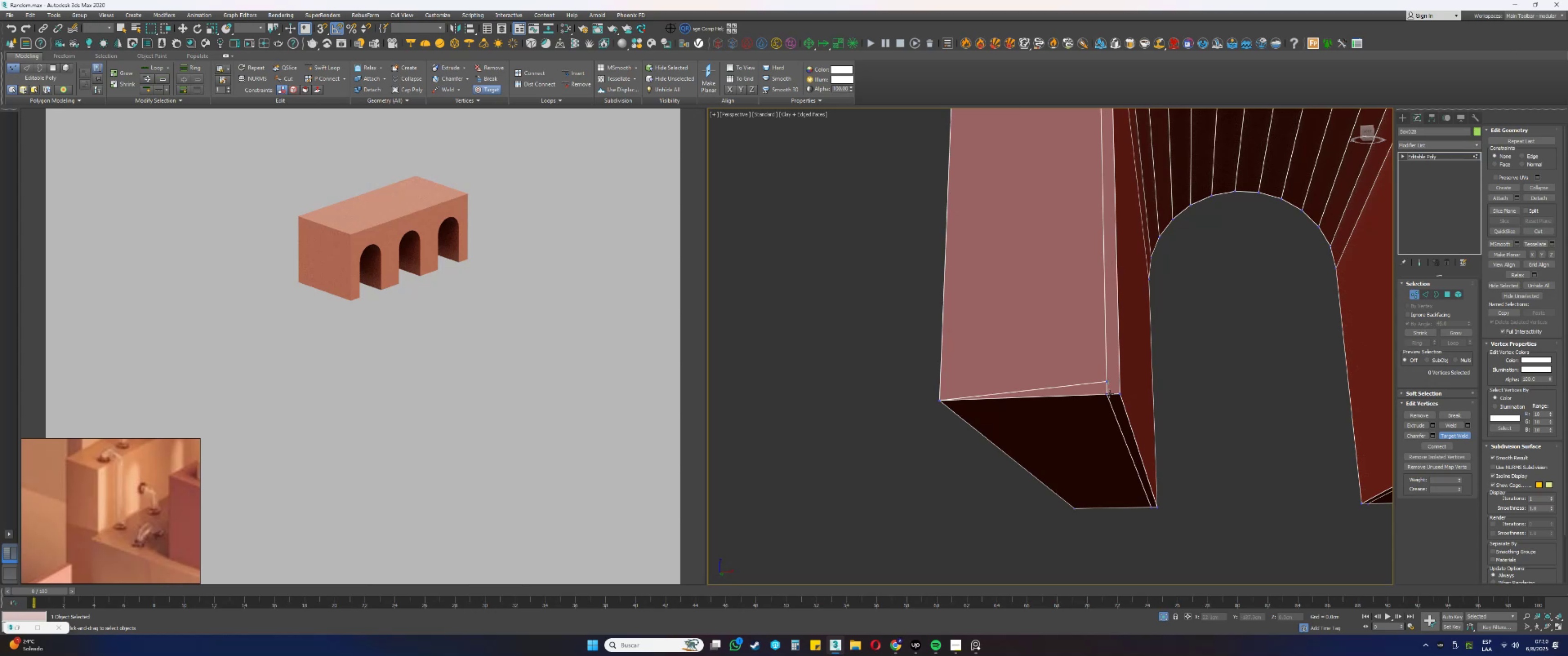 
left_click([1109, 394])
 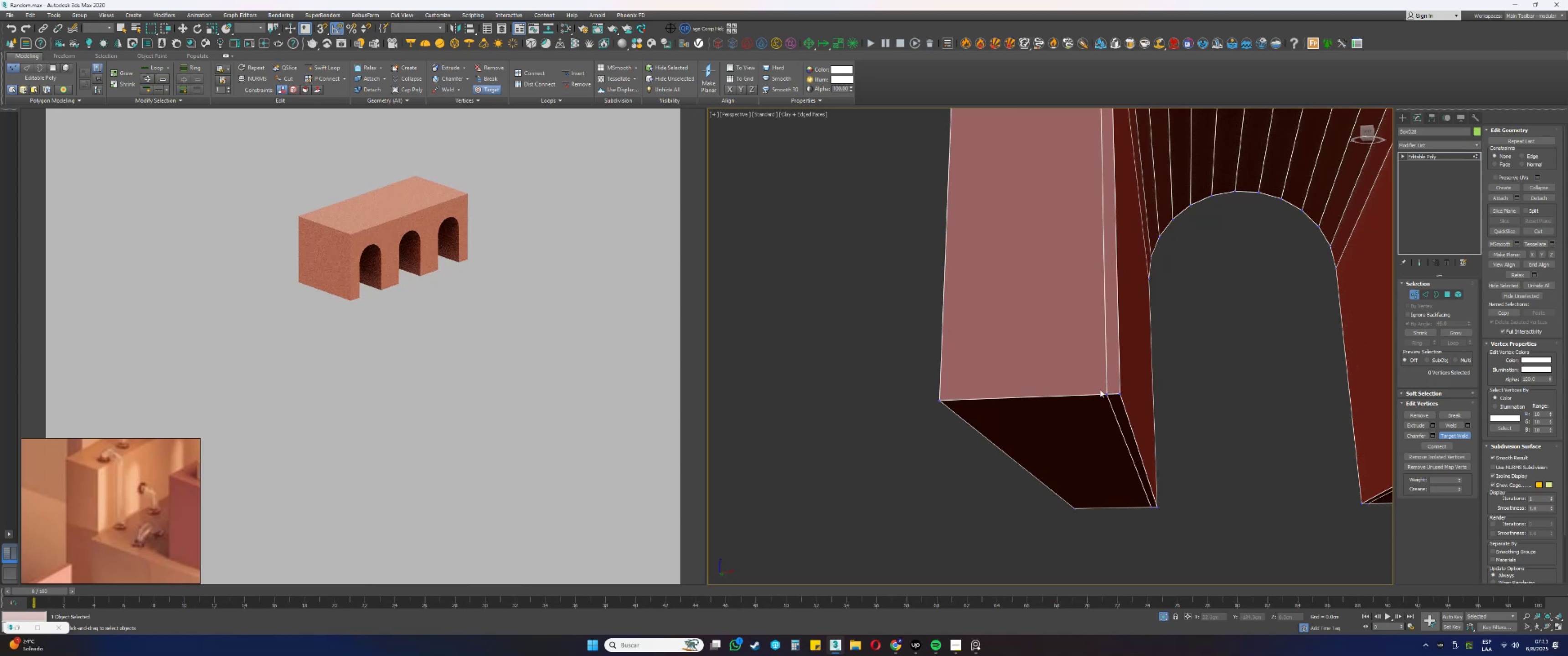 
scroll: coordinate [1047, 382], scroll_direction: down, amount: 6.0
 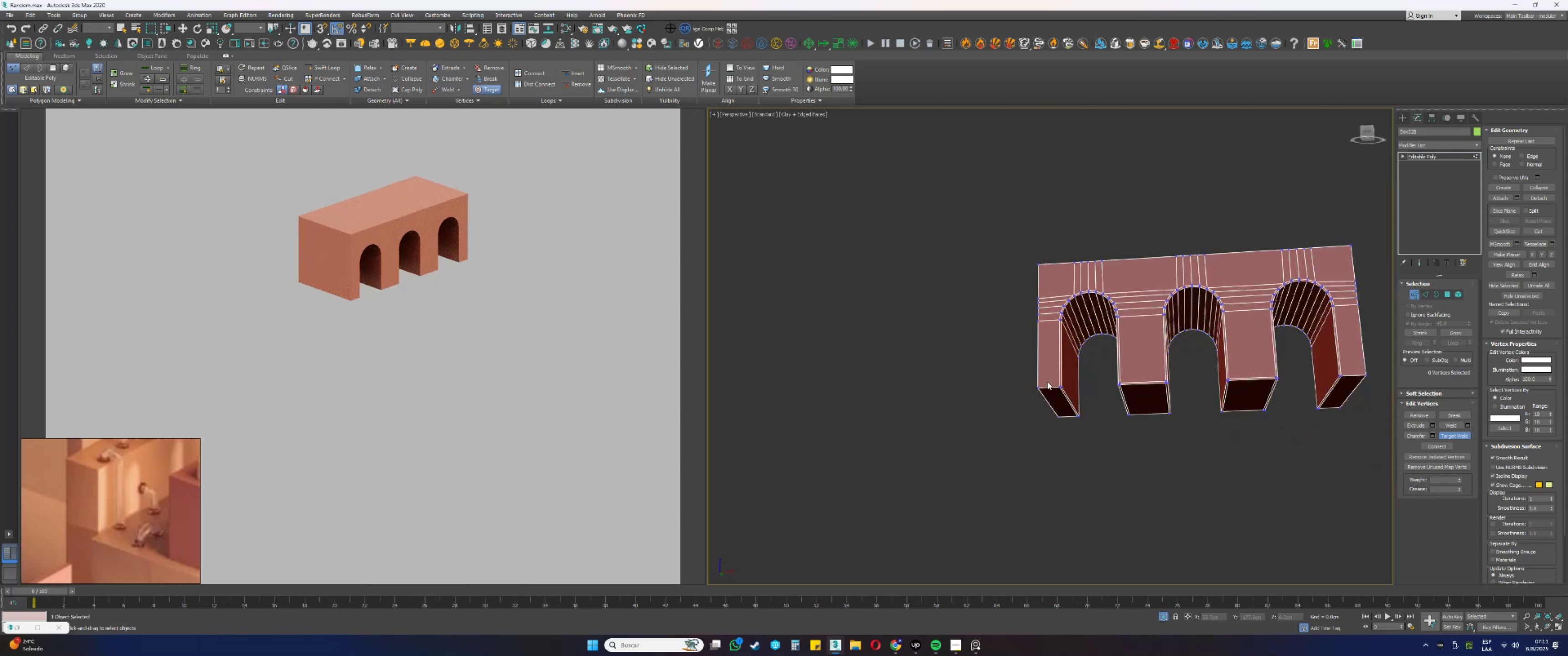 
hold_key(key=AltLeft, duration=1.53)
 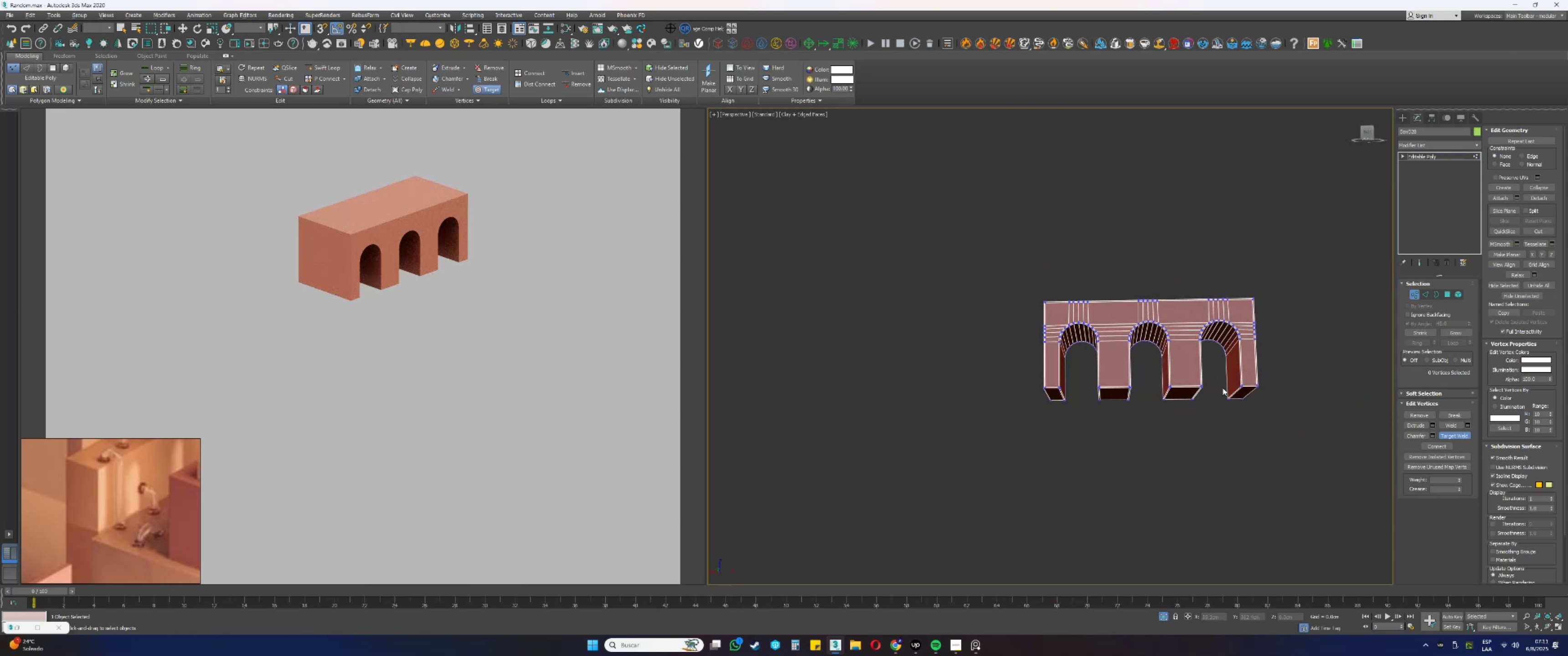 
key(Alt+AltLeft)
 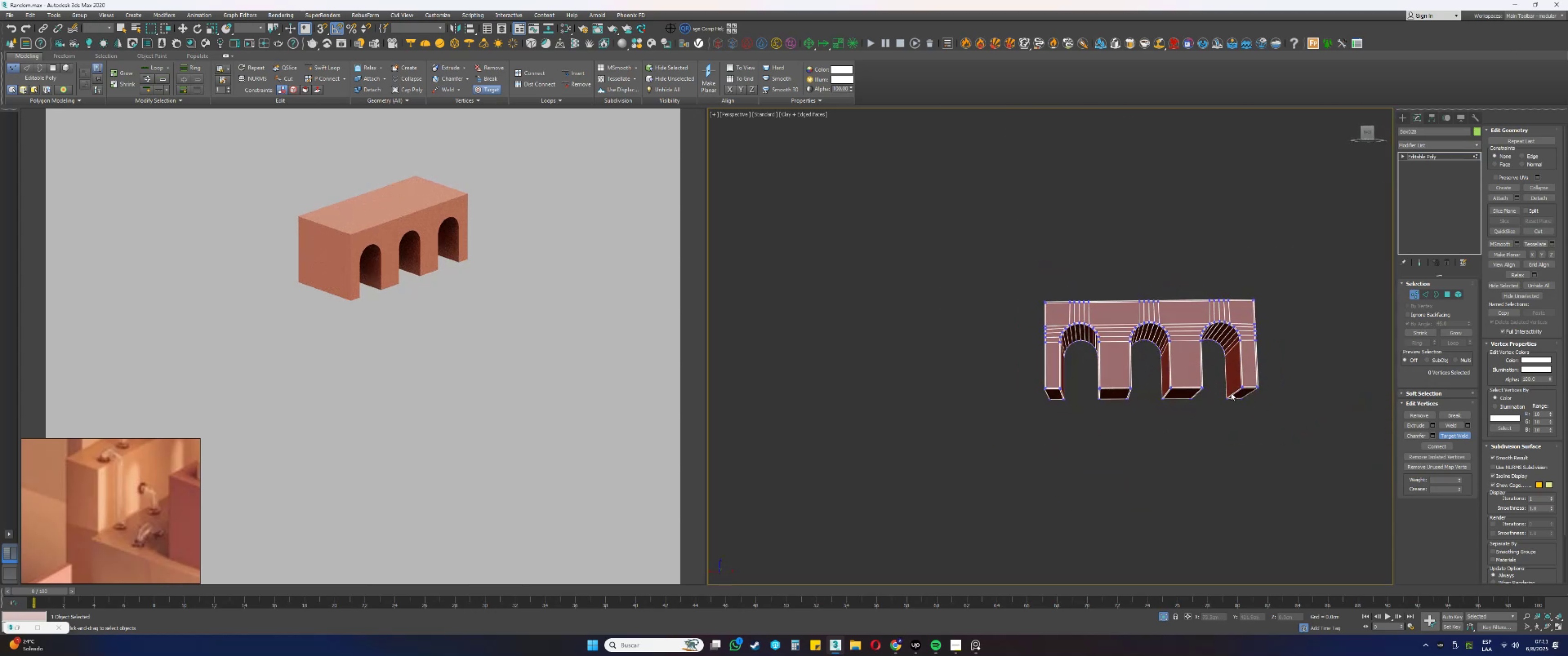 
scroll: coordinate [1269, 394], scroll_direction: up, amount: 2.0
 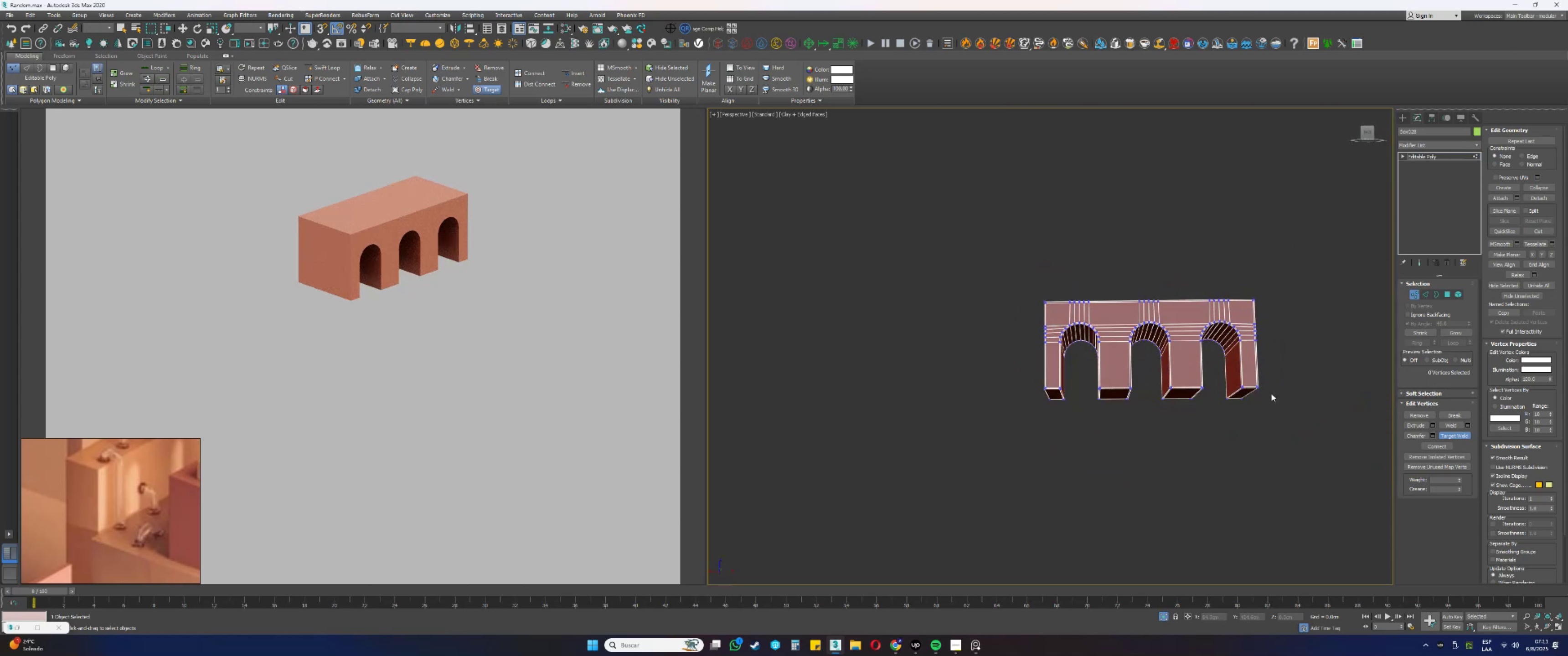 
hold_key(key=AltLeft, duration=0.34)
 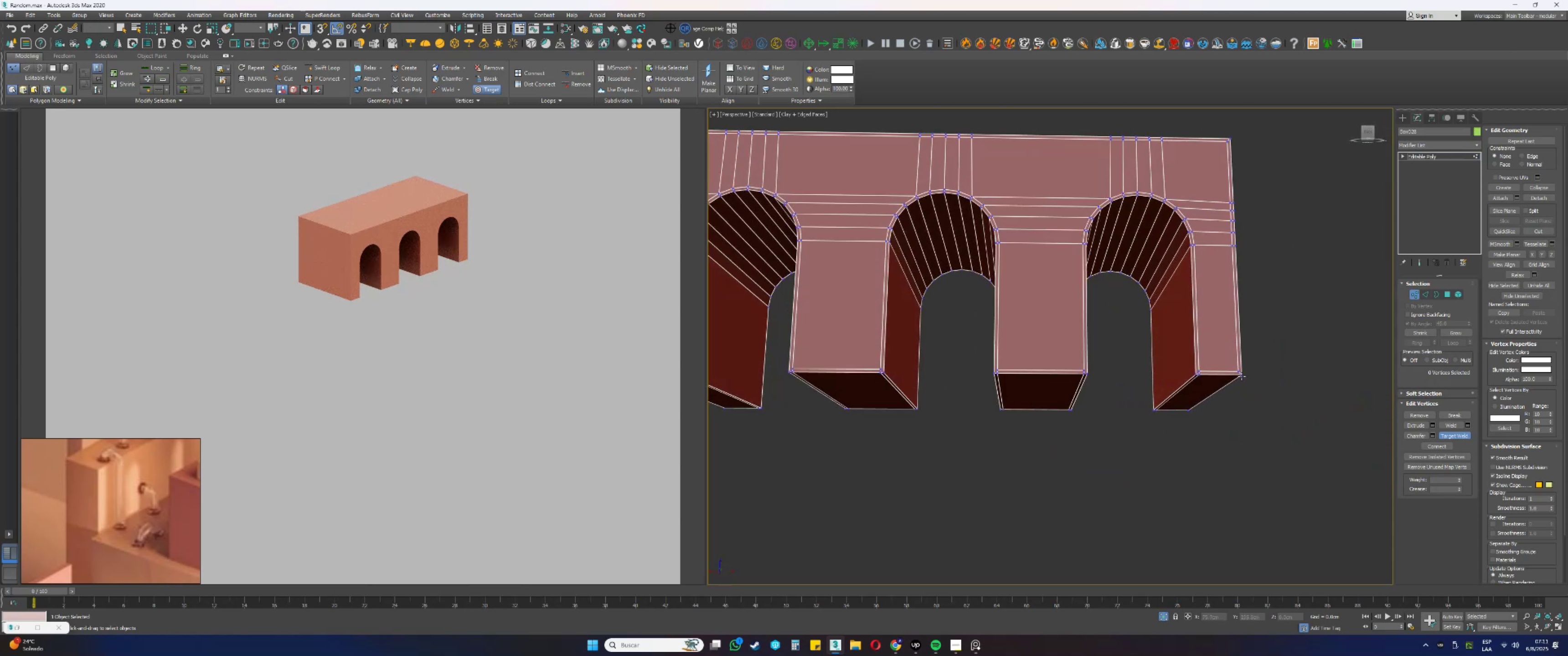 
scroll: coordinate [1223, 363], scroll_direction: up, amount: 4.0
 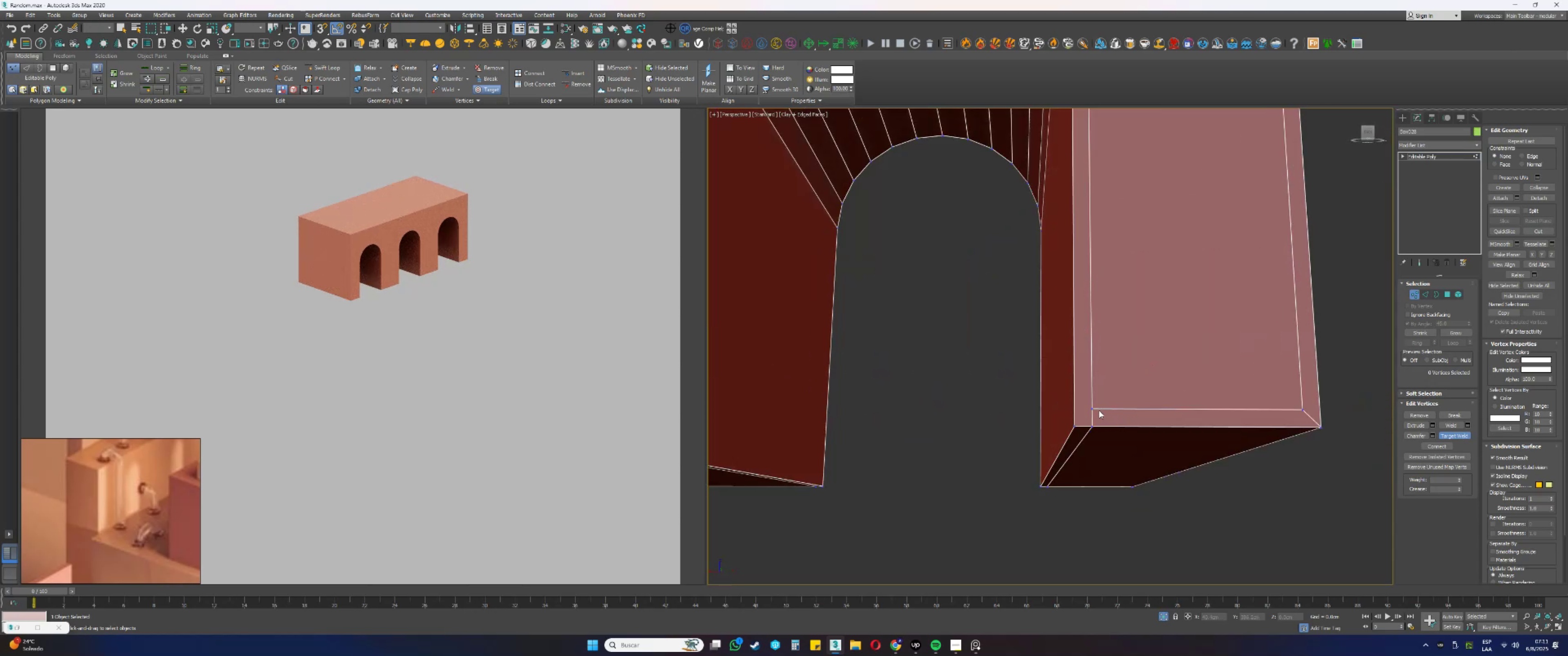 
left_click([1090, 406])
 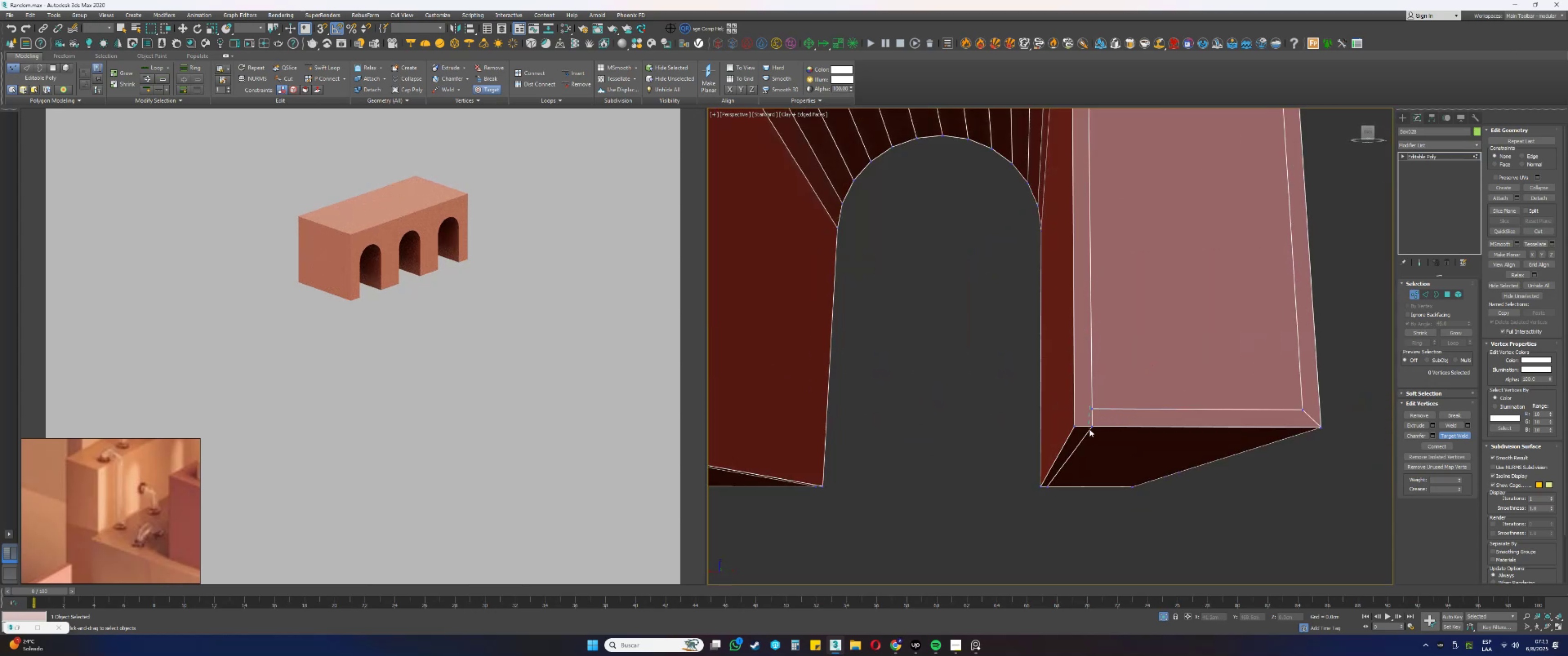 
left_click([1091, 427])
 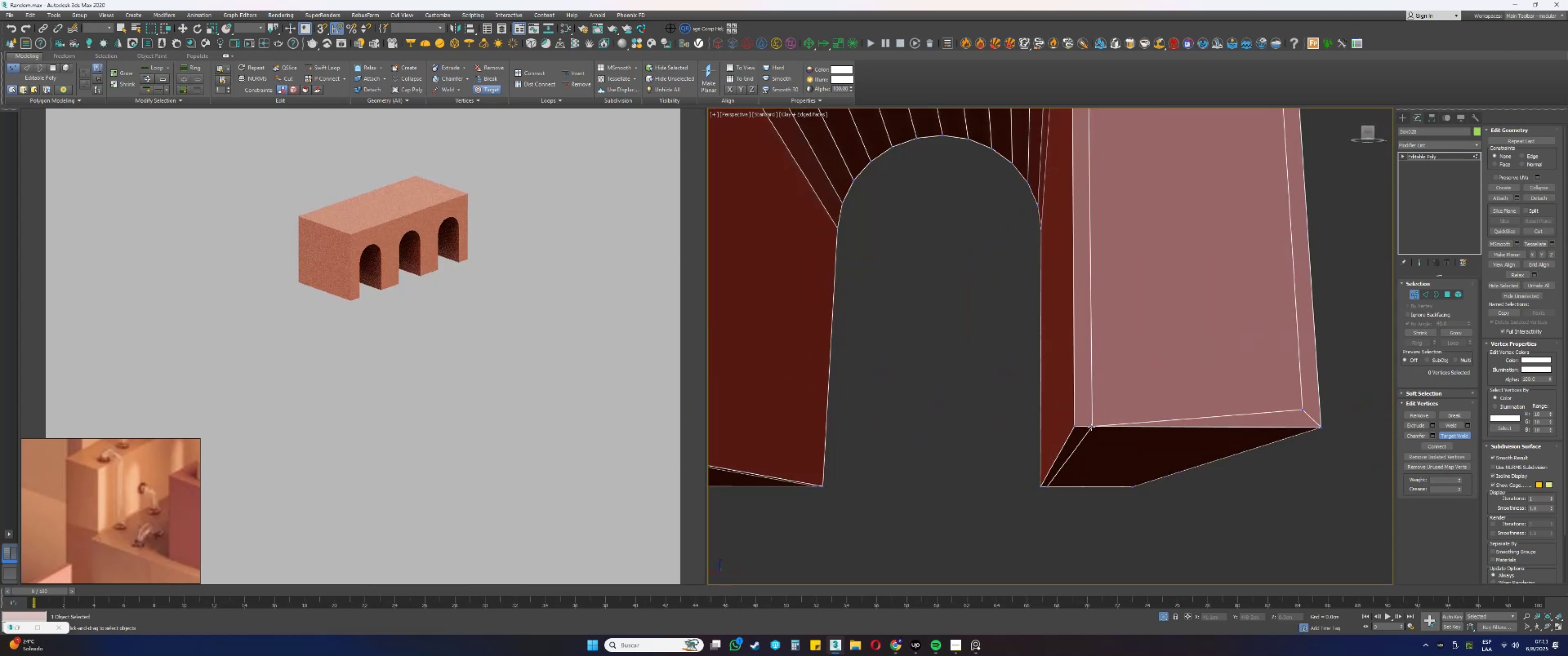 
scroll: coordinate [1199, 392], scroll_direction: down, amount: 2.0
 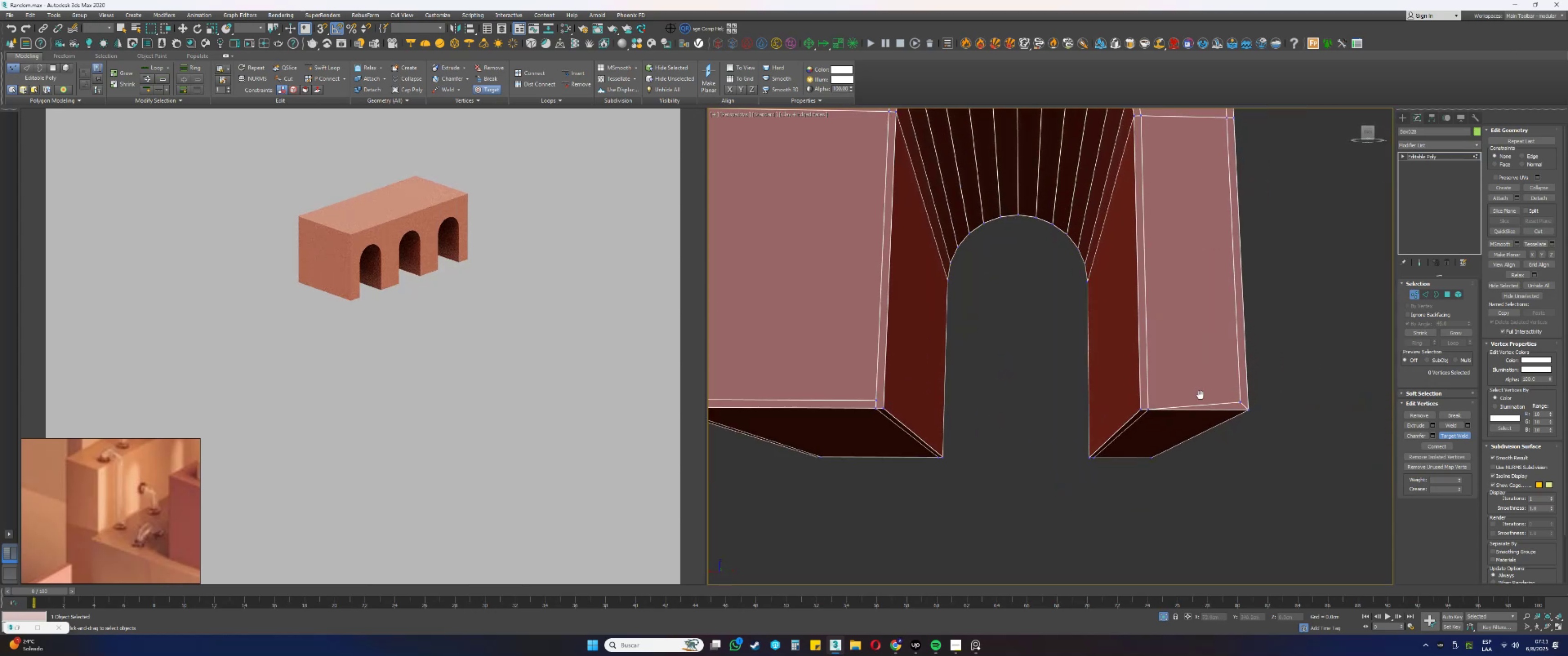 
scroll: coordinate [1217, 417], scroll_direction: up, amount: 1.0
 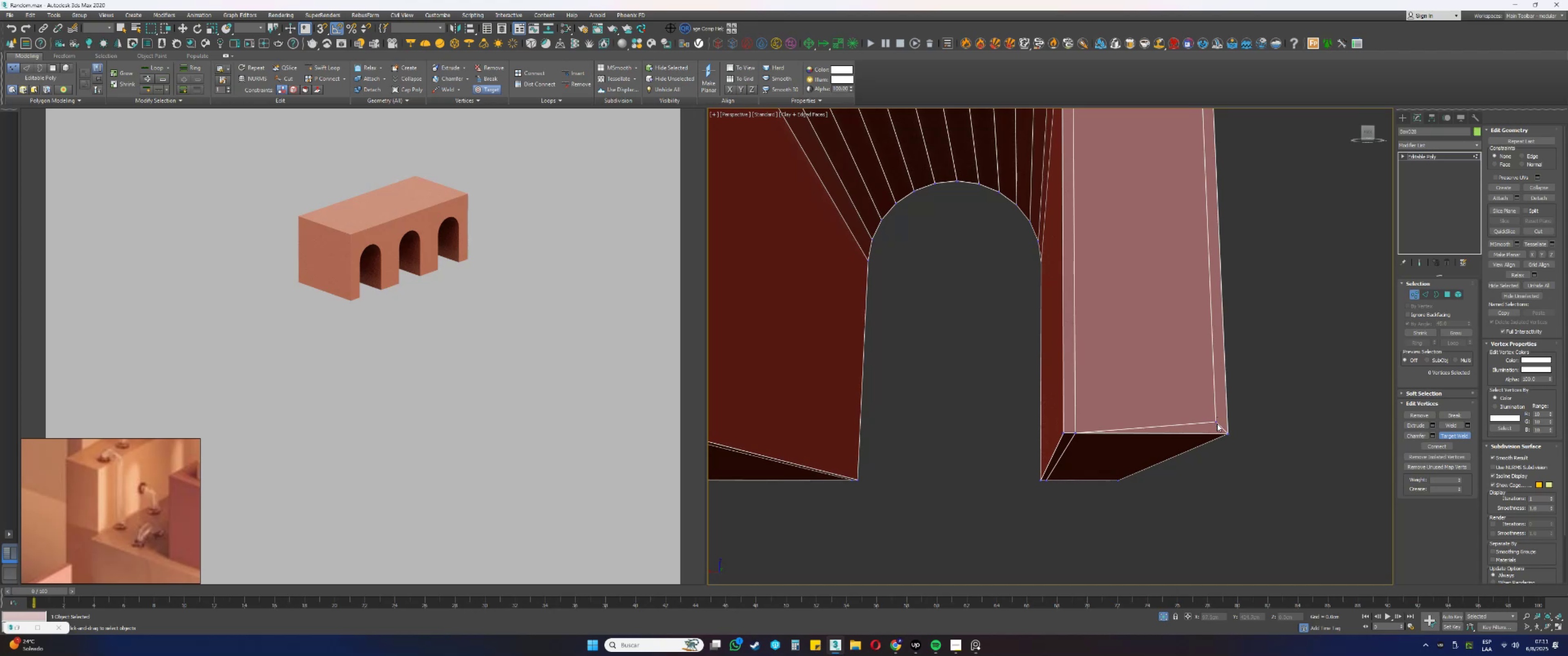 
double_click([1228, 431])
 